 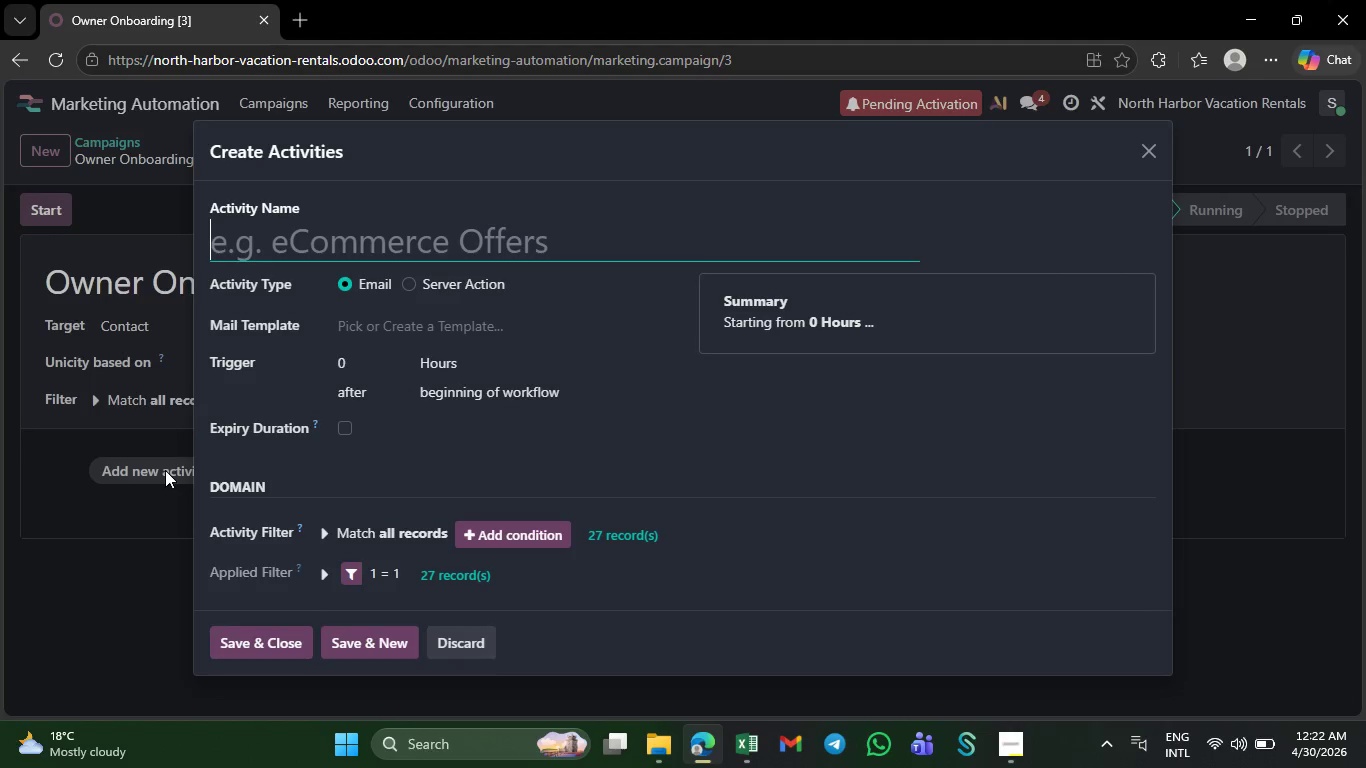 
type(Email 1: )
 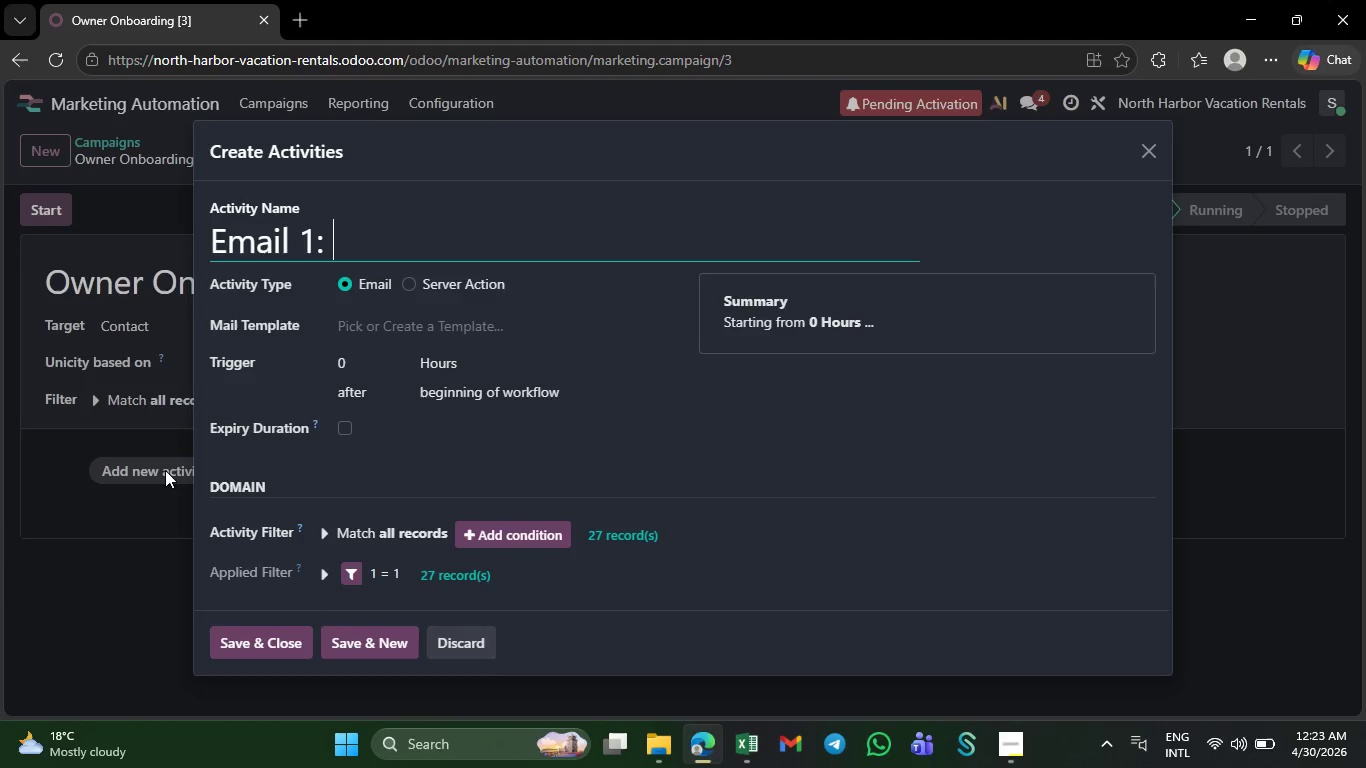 
wait(32.58)
 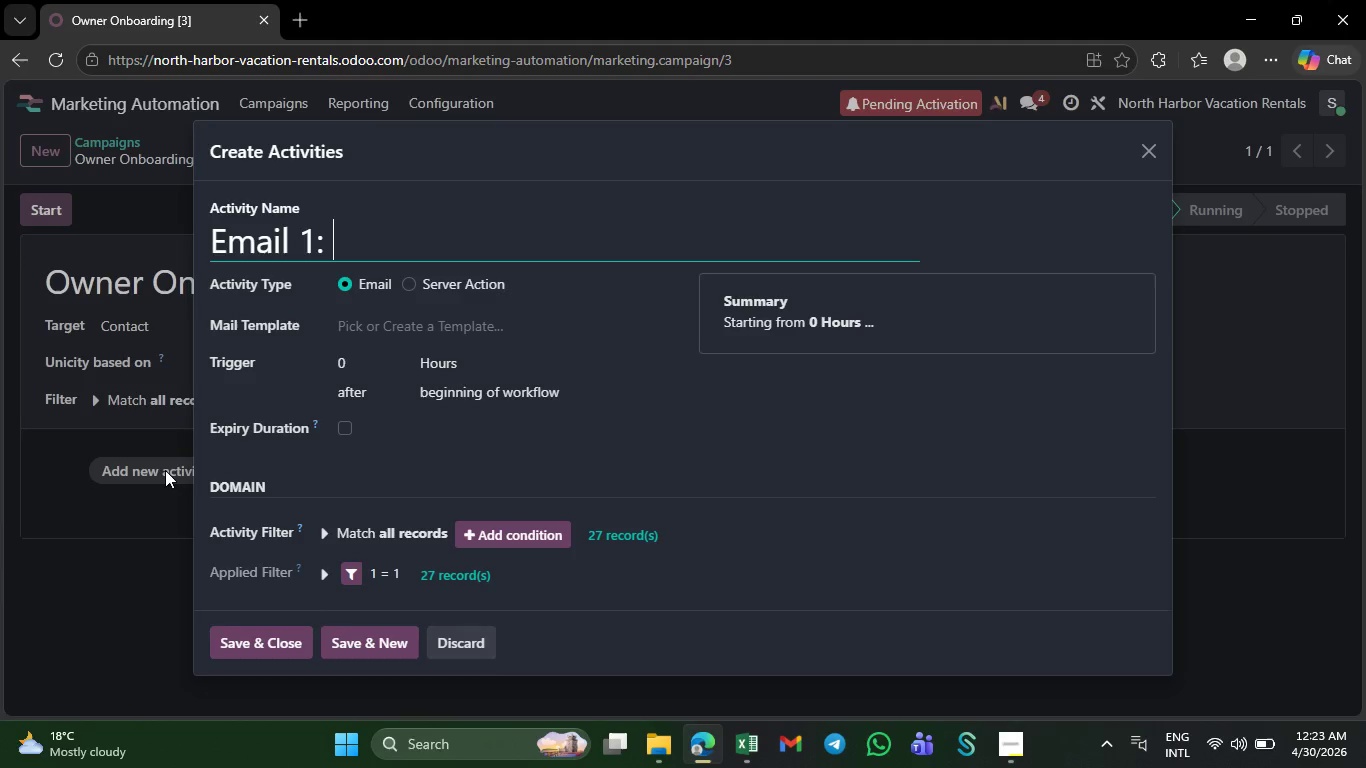 
type(w)
key(Backspace)
type(Welcome to )
 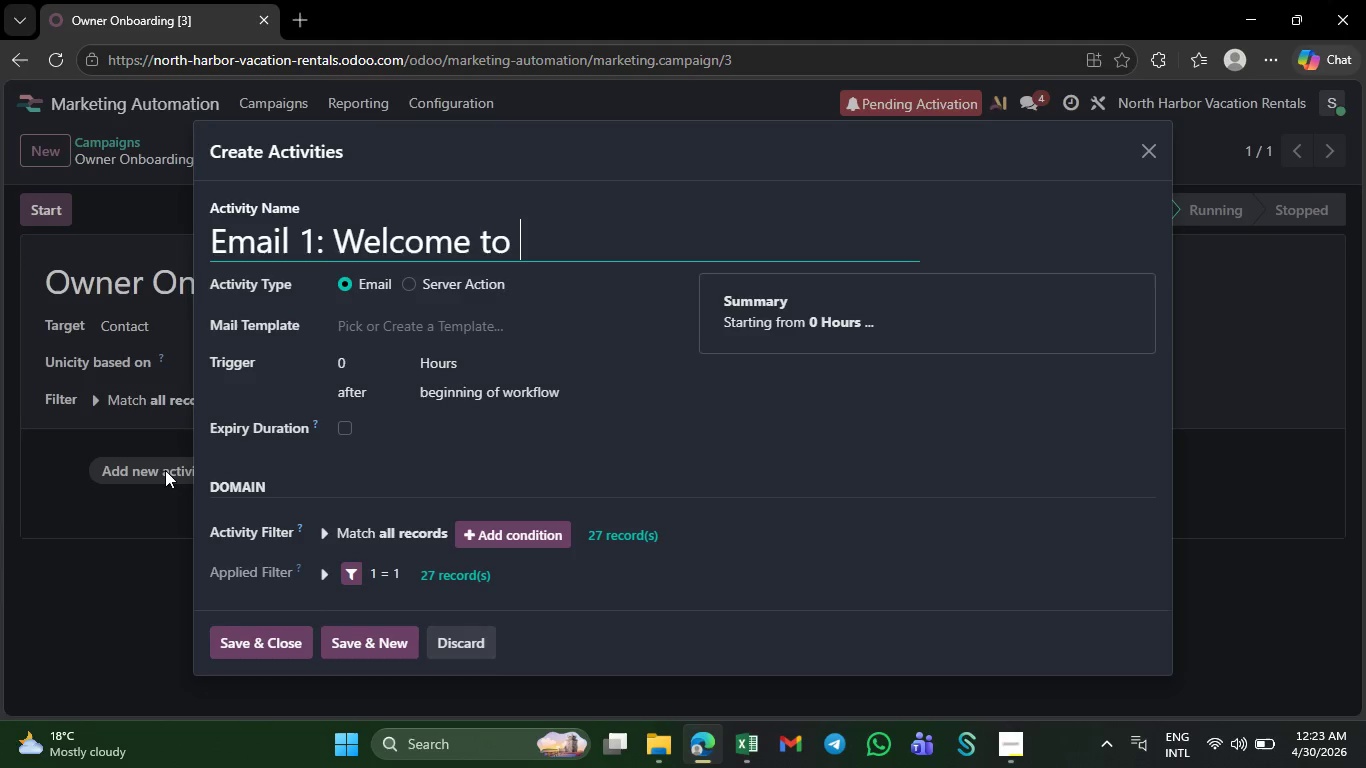 
type(Norg)
key(Backspace)
type(thern VacationRentals,)
 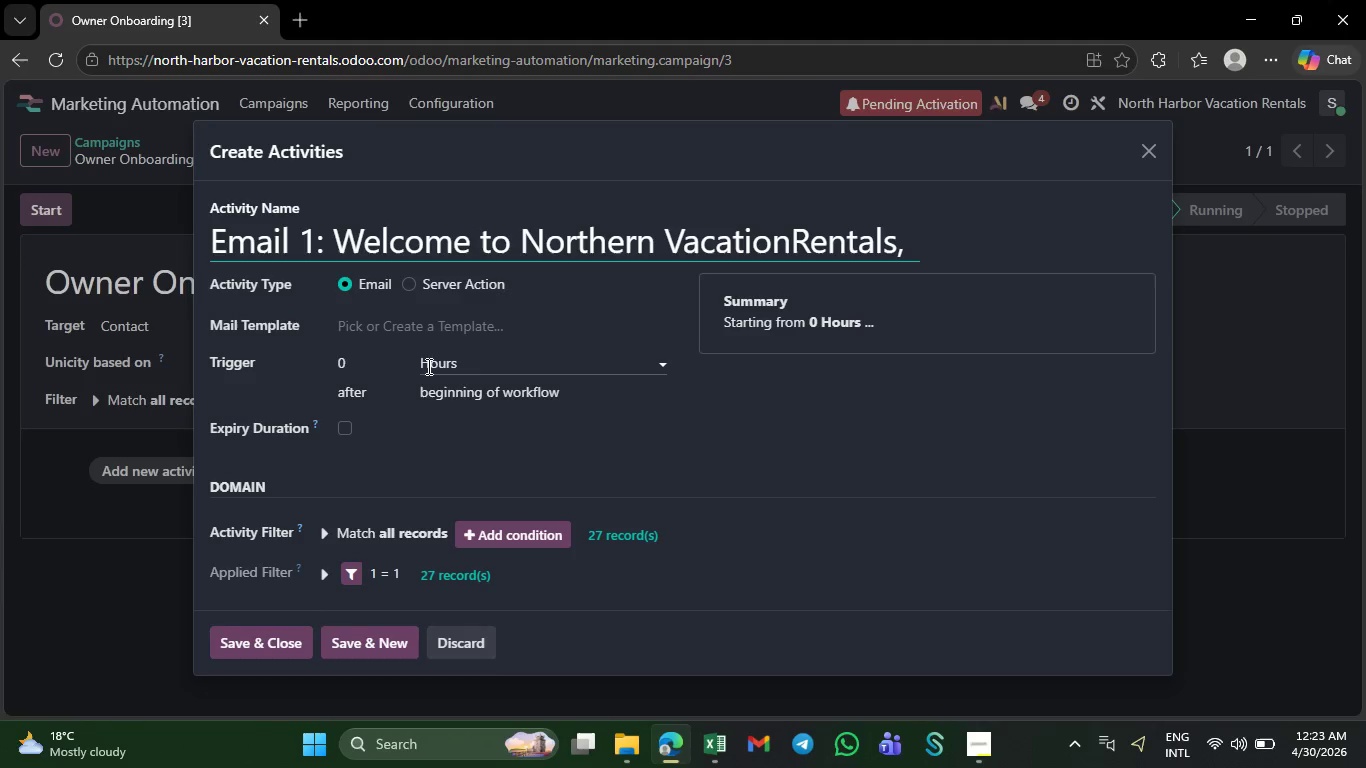 
left_click([434, 363])
 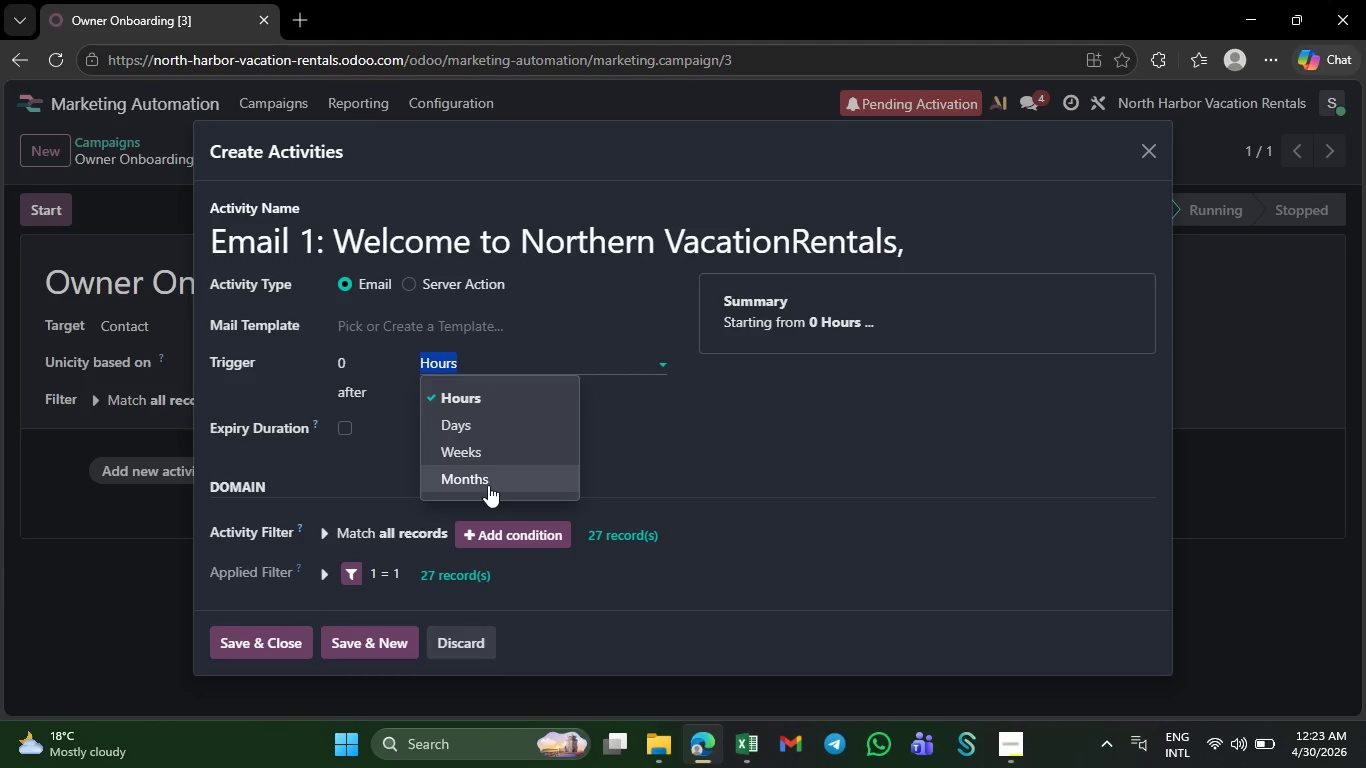 
left_click([351, 501])
 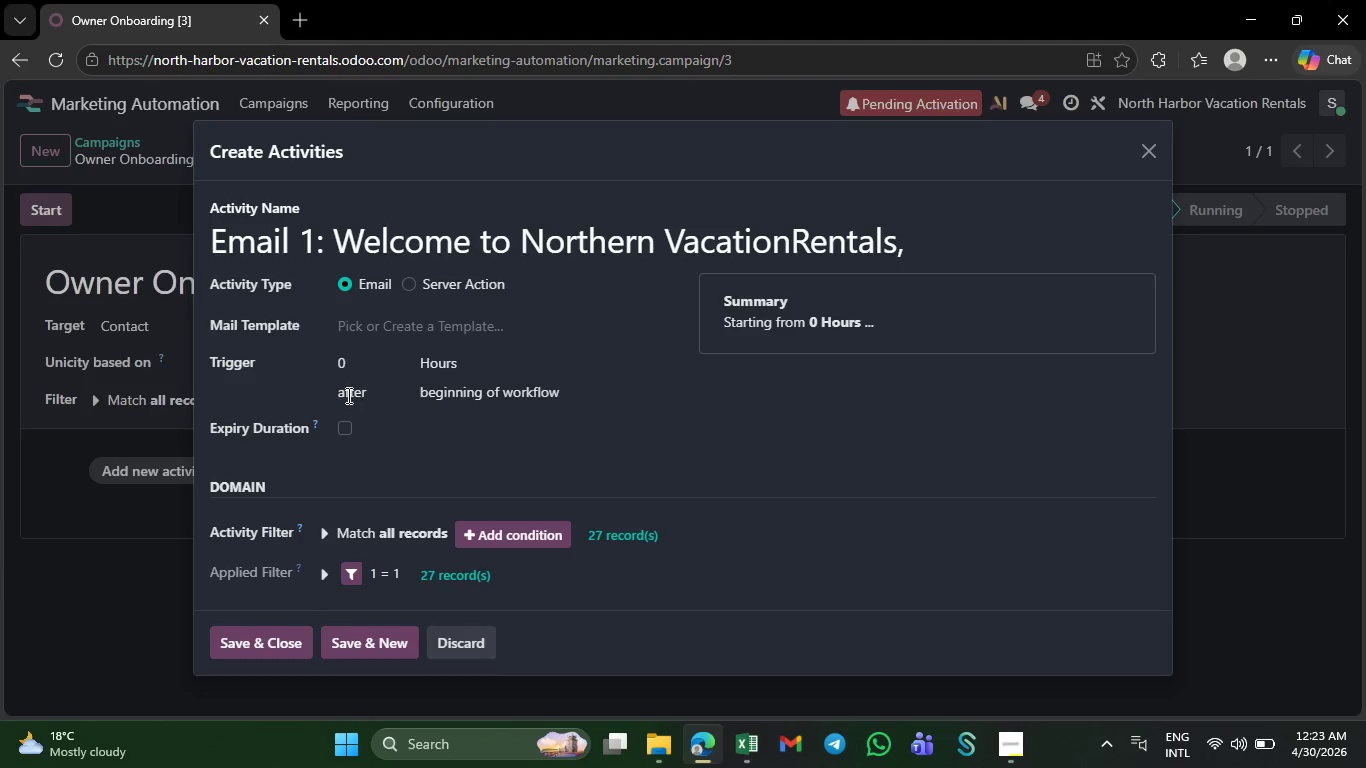 
left_click([346, 393])
 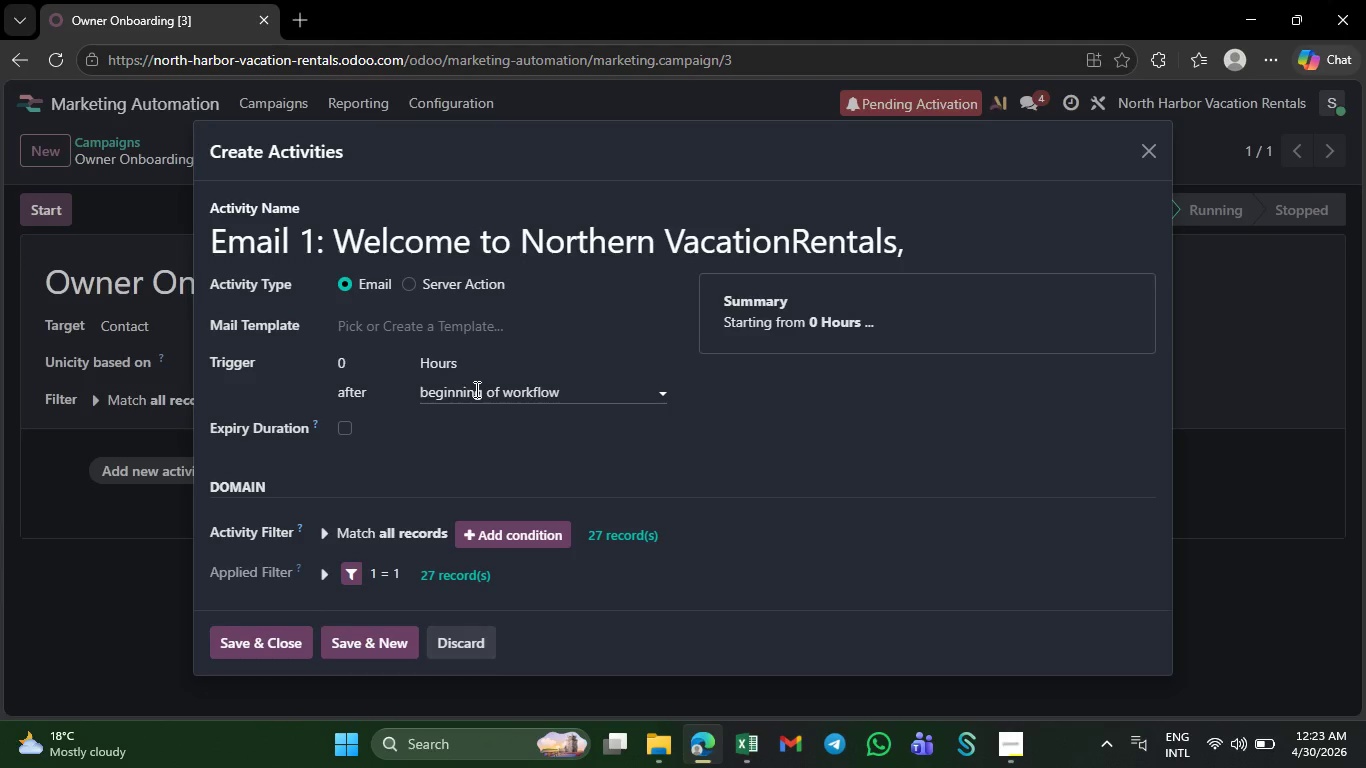 
left_click([475, 389])
 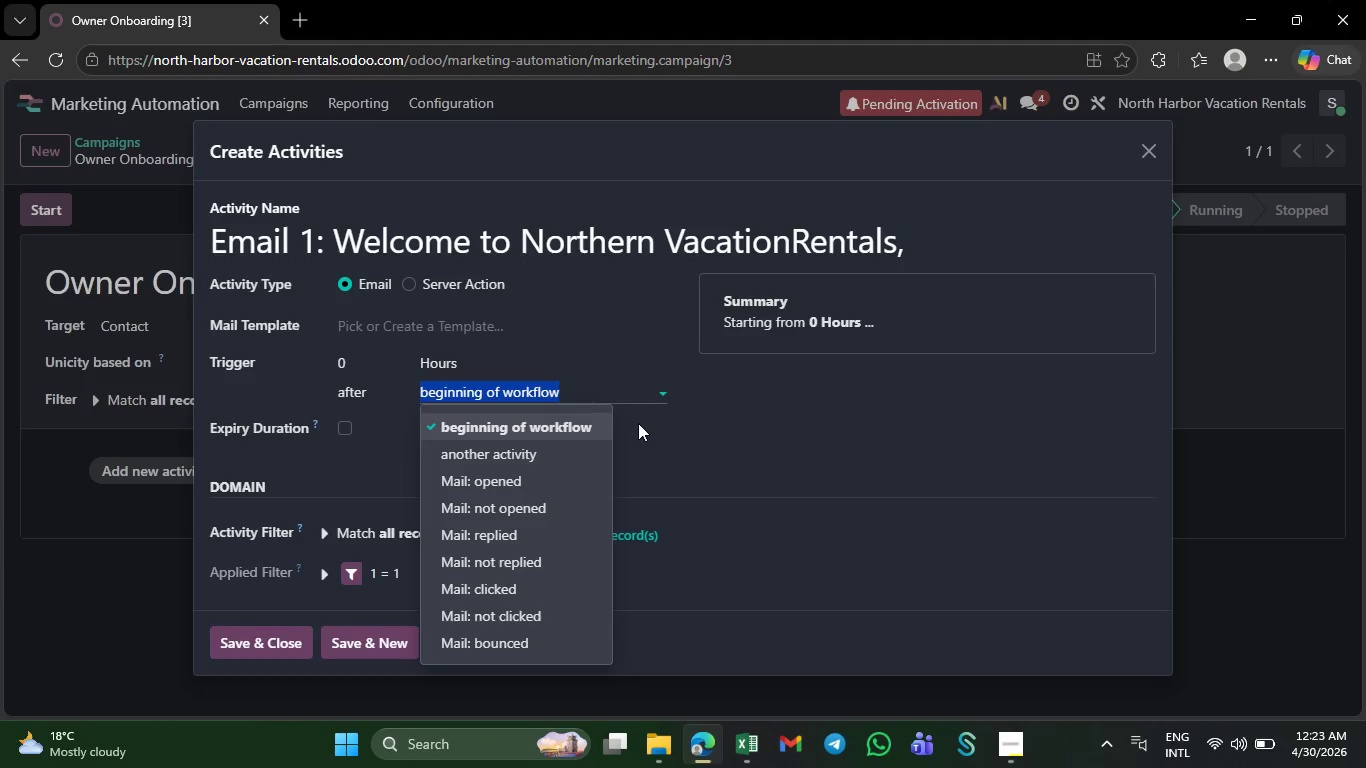 
left_click([641, 425])
 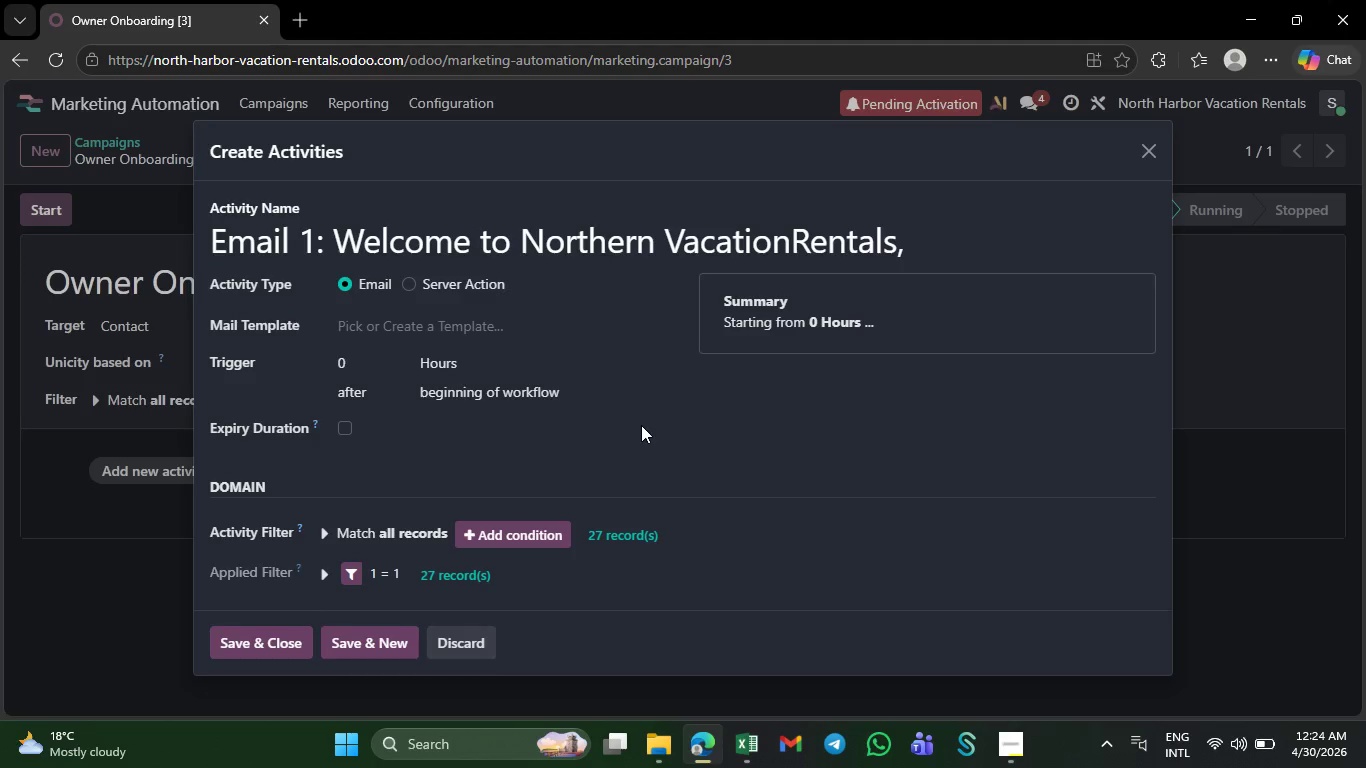 
wait(8.66)
 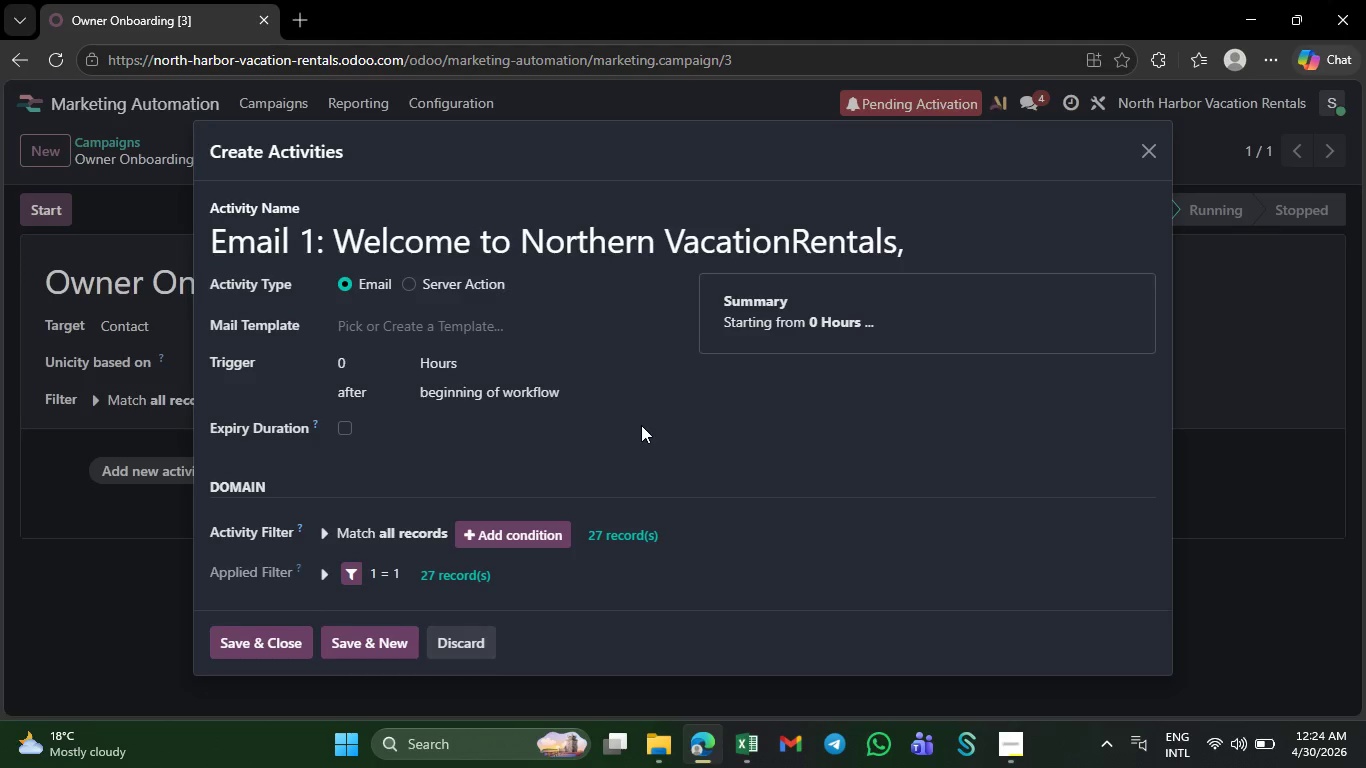 
left_click([364, 641])
 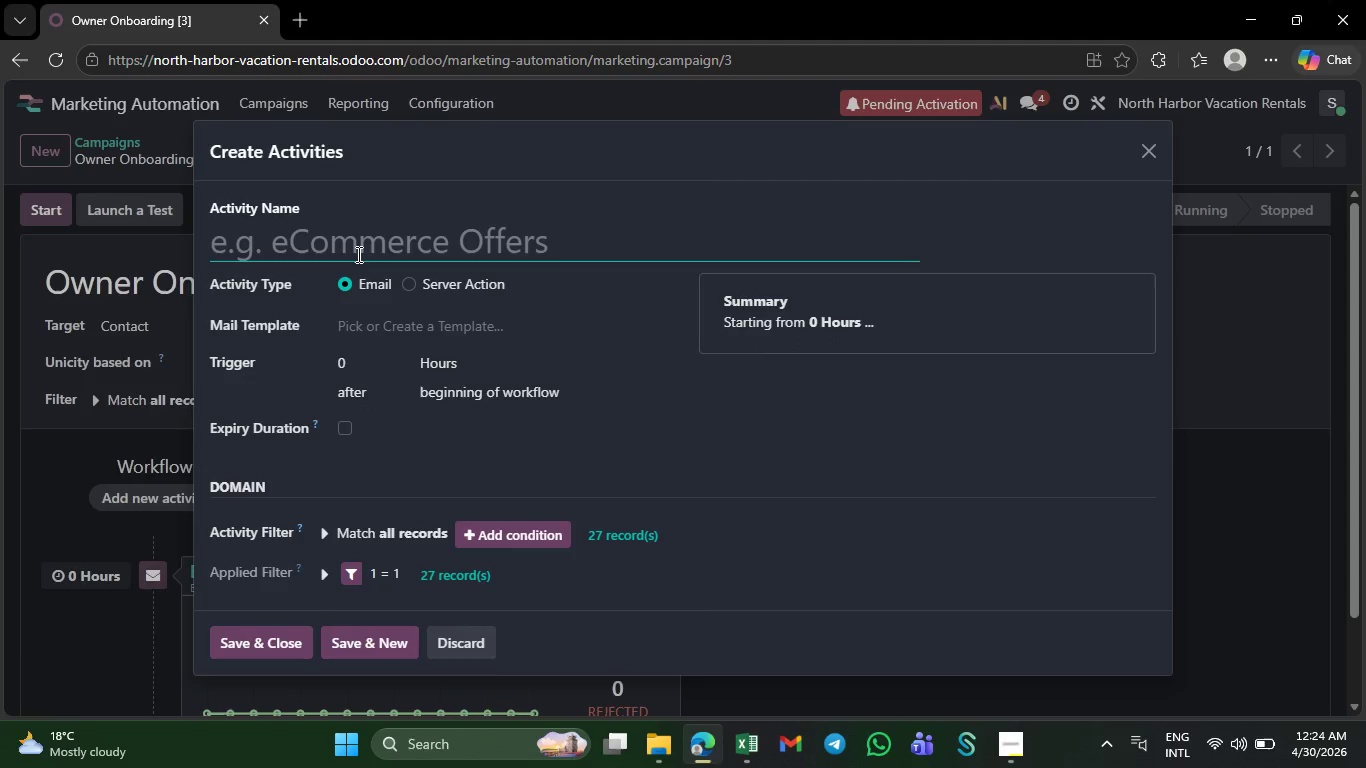 
type(e)
key(Backspace)
type(Email 2: )
 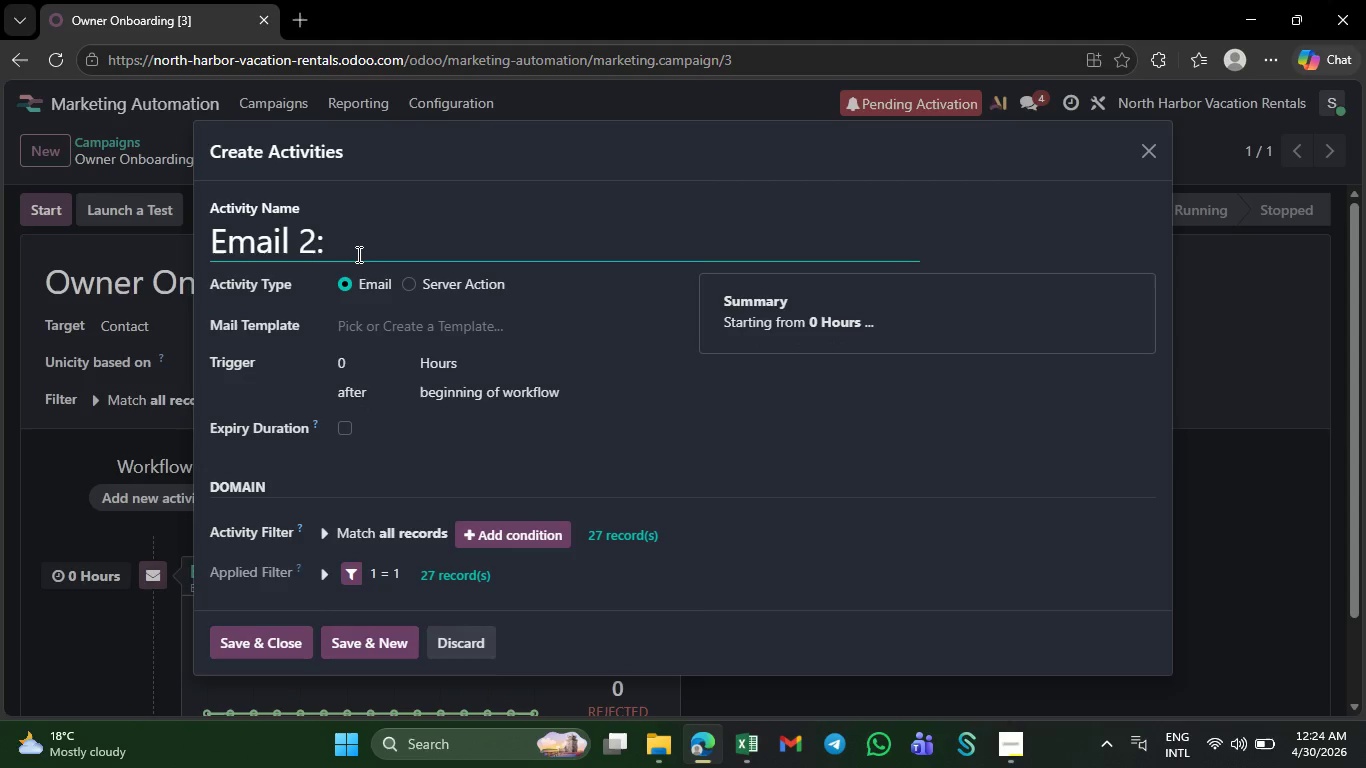 
type(Documents Needed)
 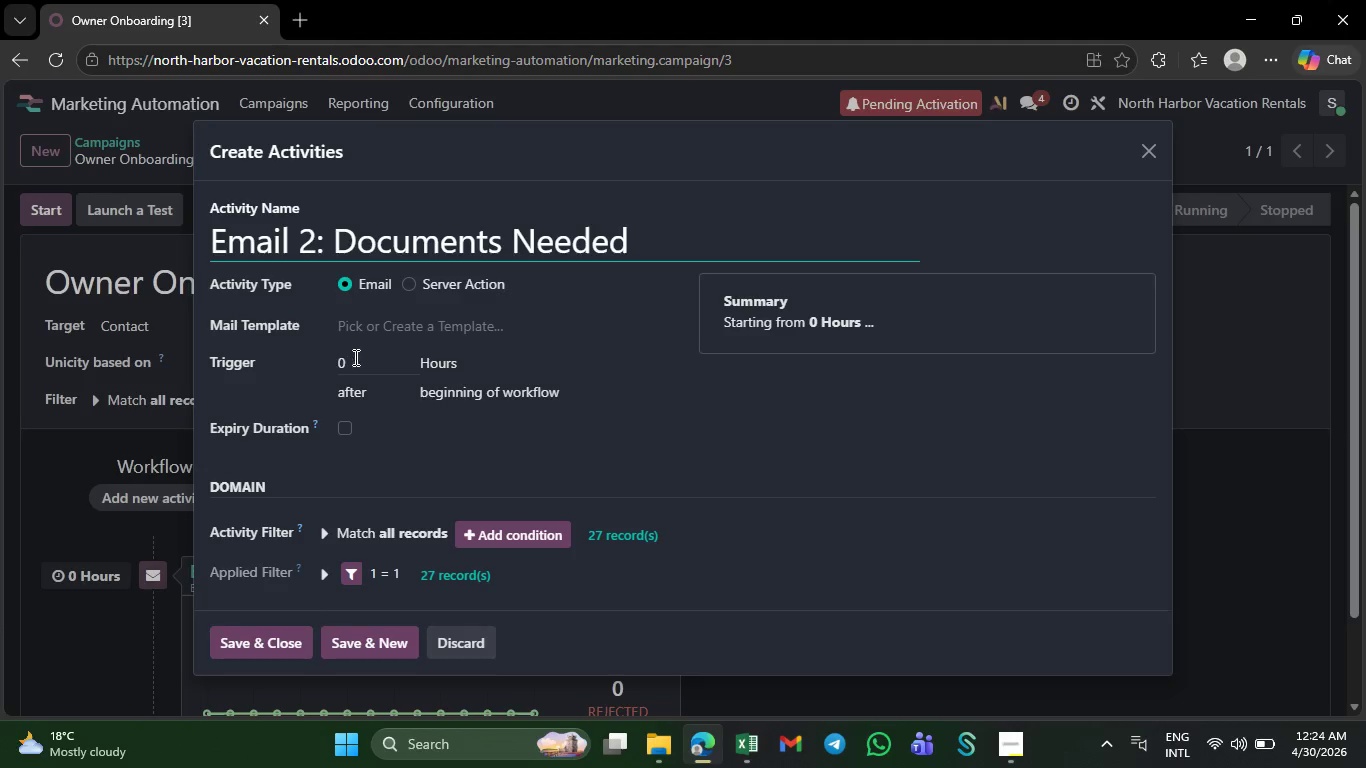 
left_click([357, 357])
 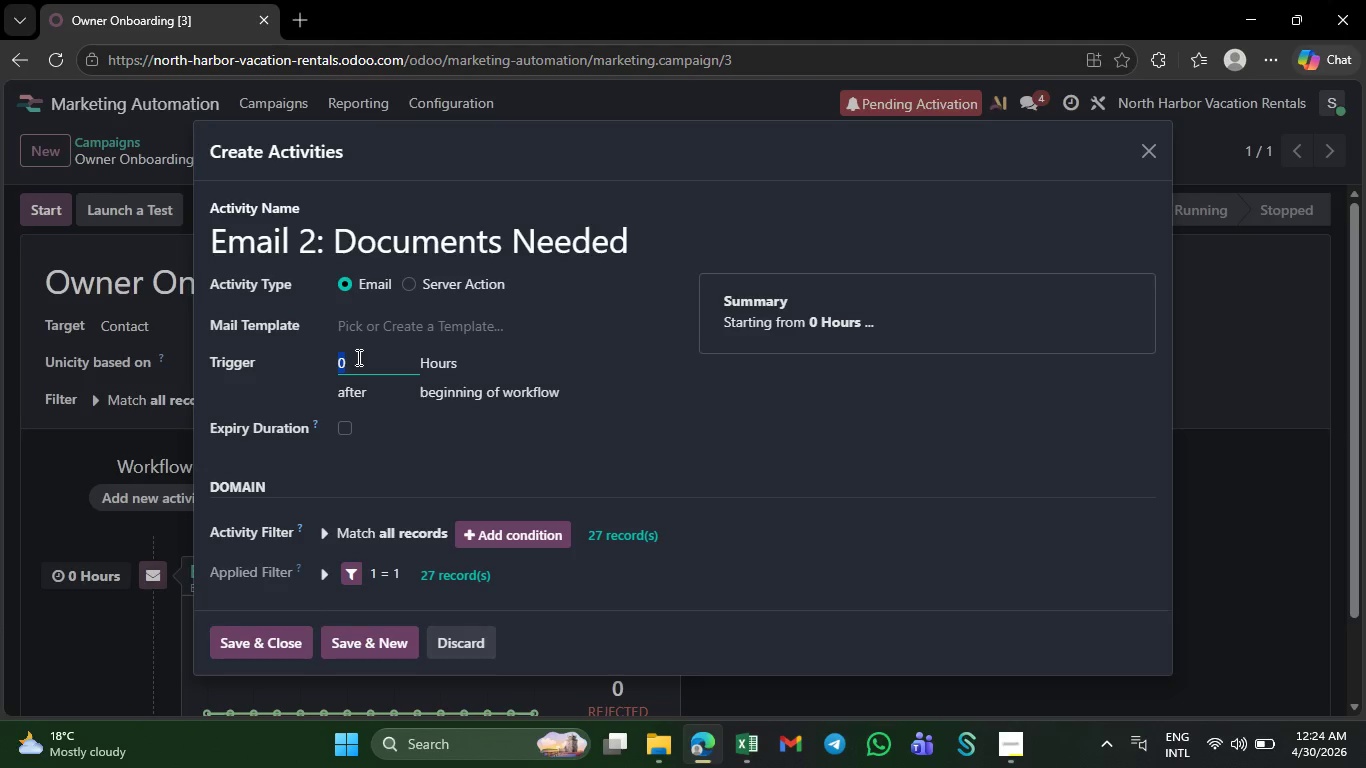 
key(3)
 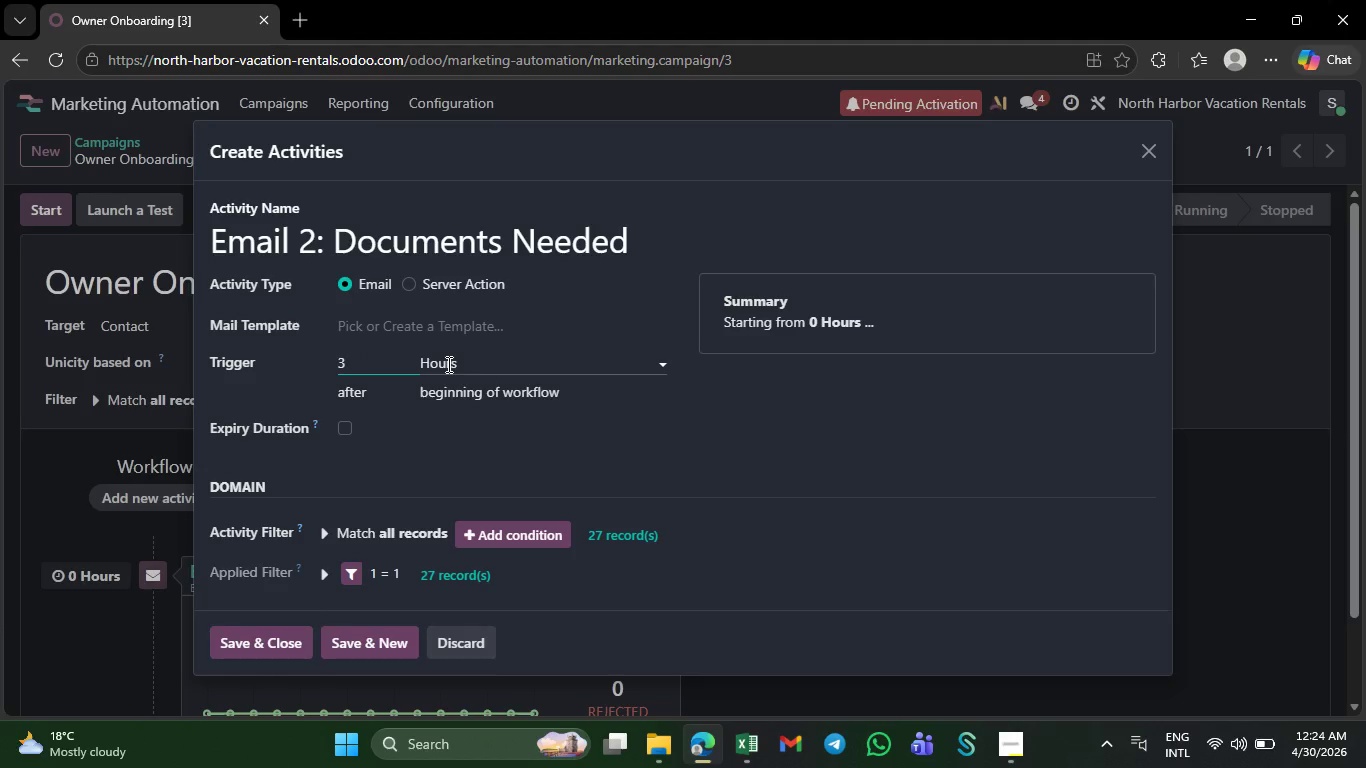 
left_click([458, 367])
 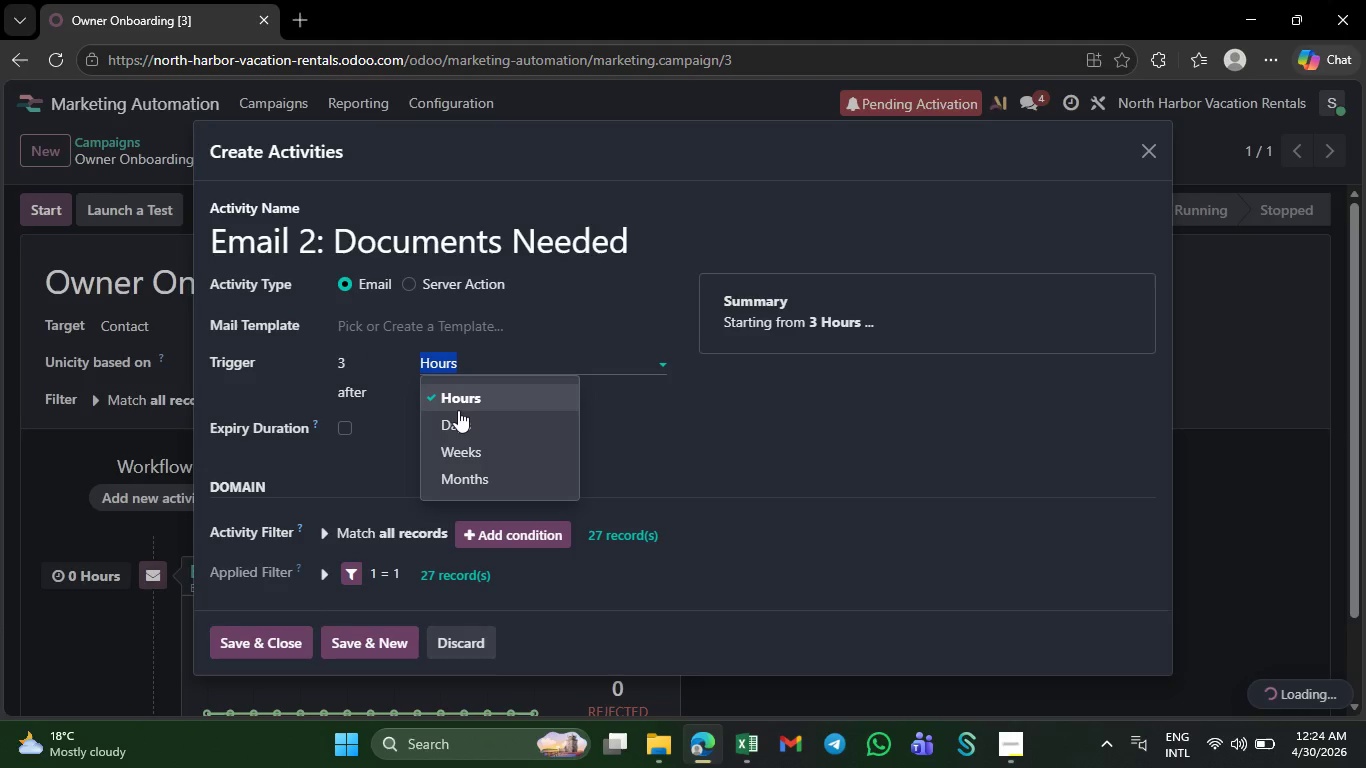 
left_click([459, 422])
 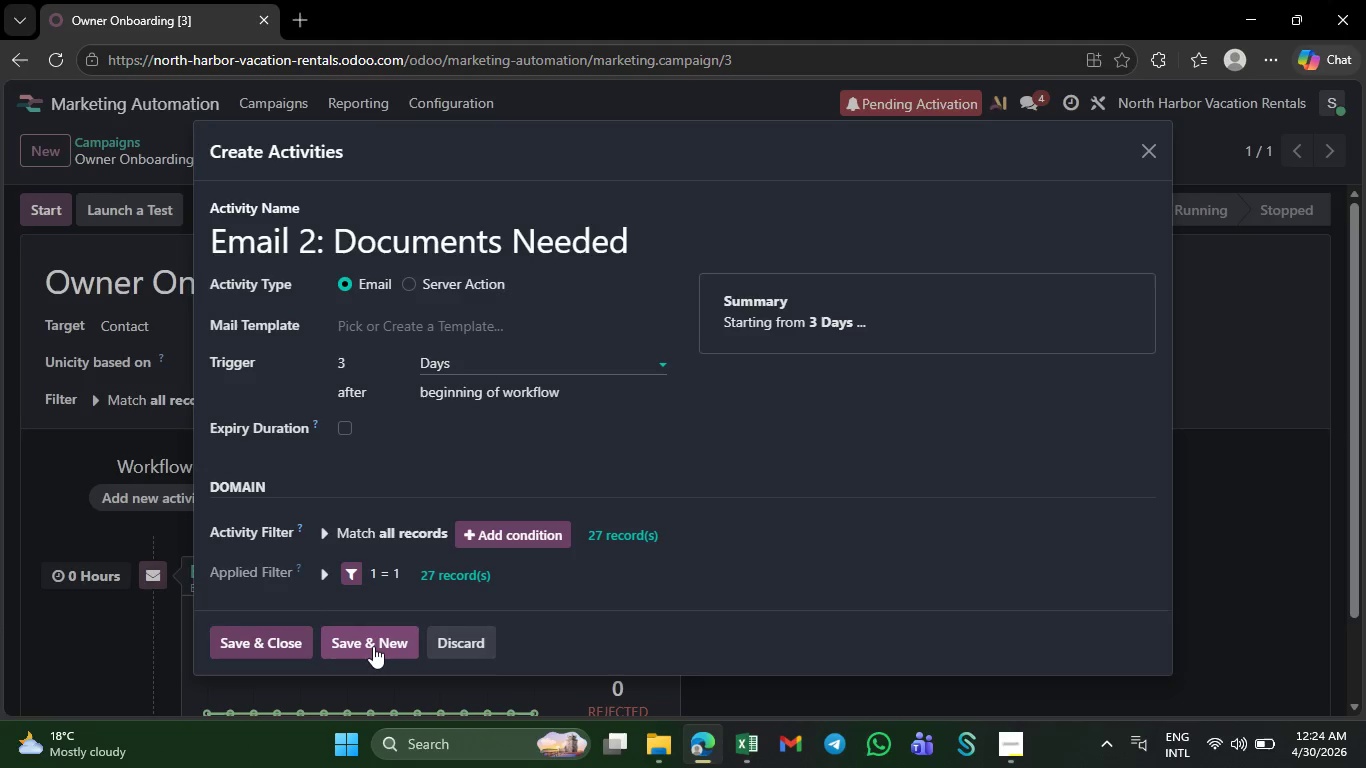 
left_click([373, 646])
 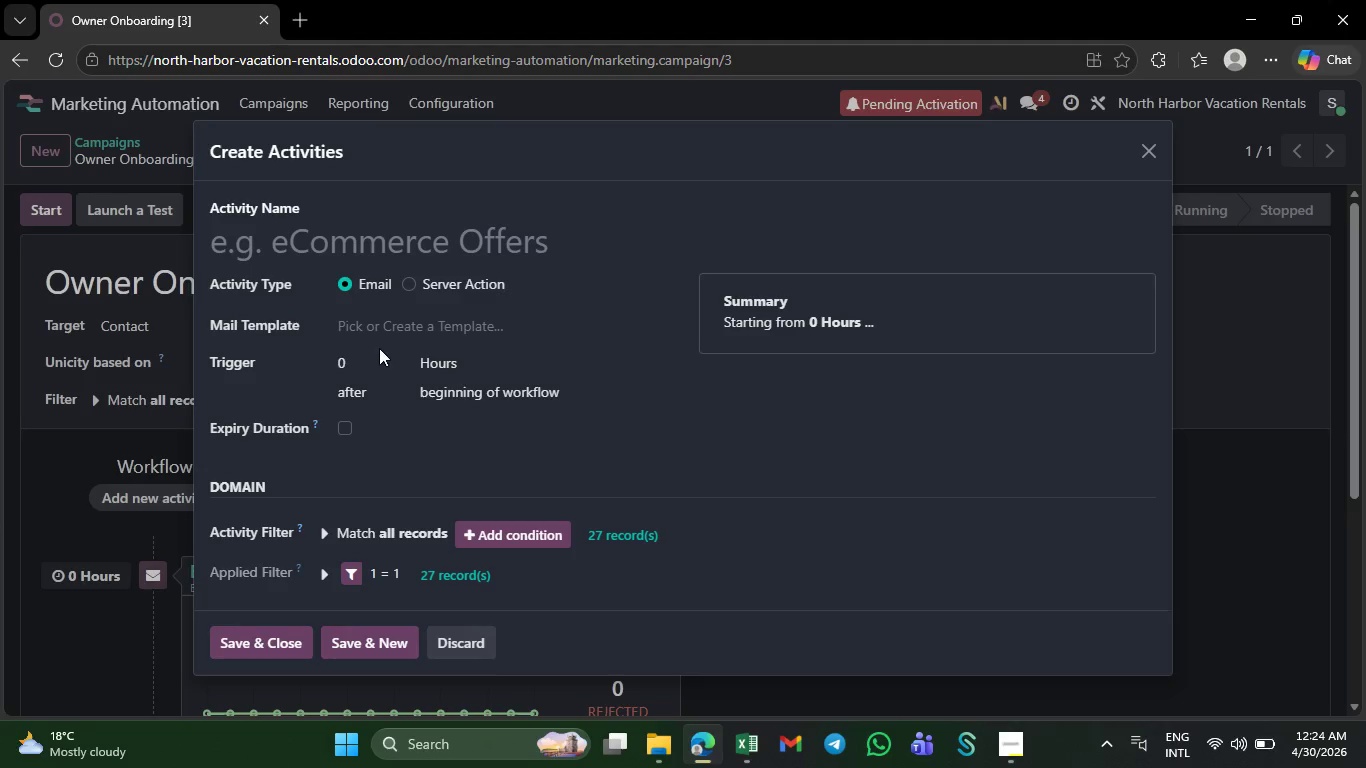 
left_click([338, 243])
 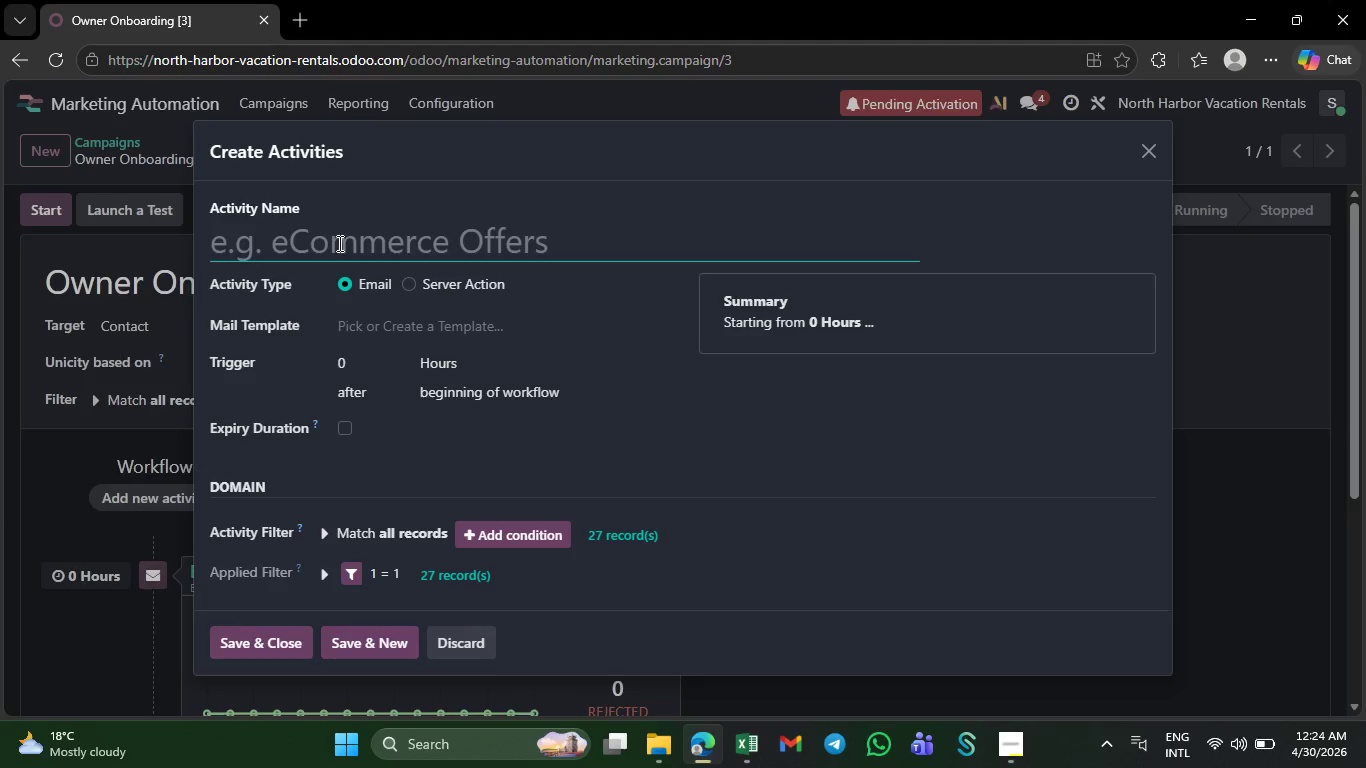 
type(e)
key(Backspace)
type(Email 3: Access Your Portal)
 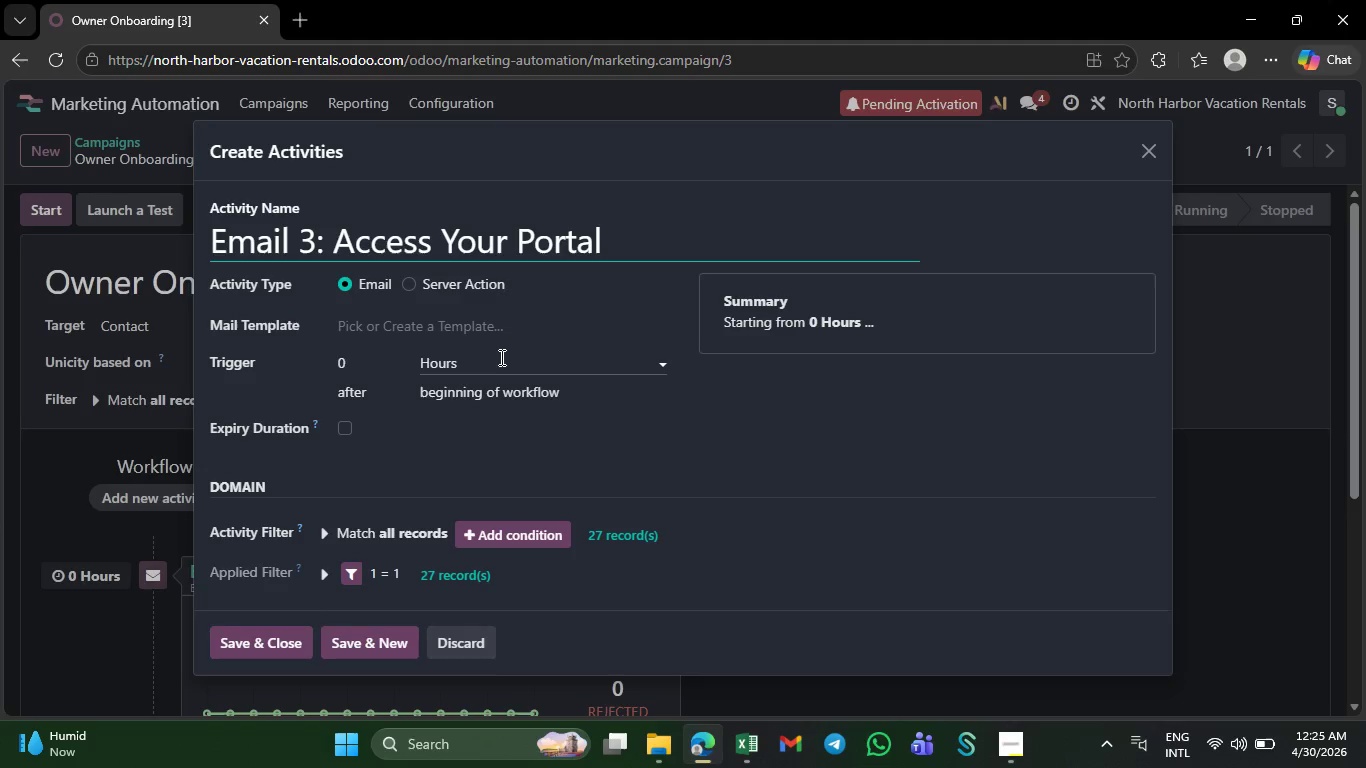 
left_click([496, 367])
 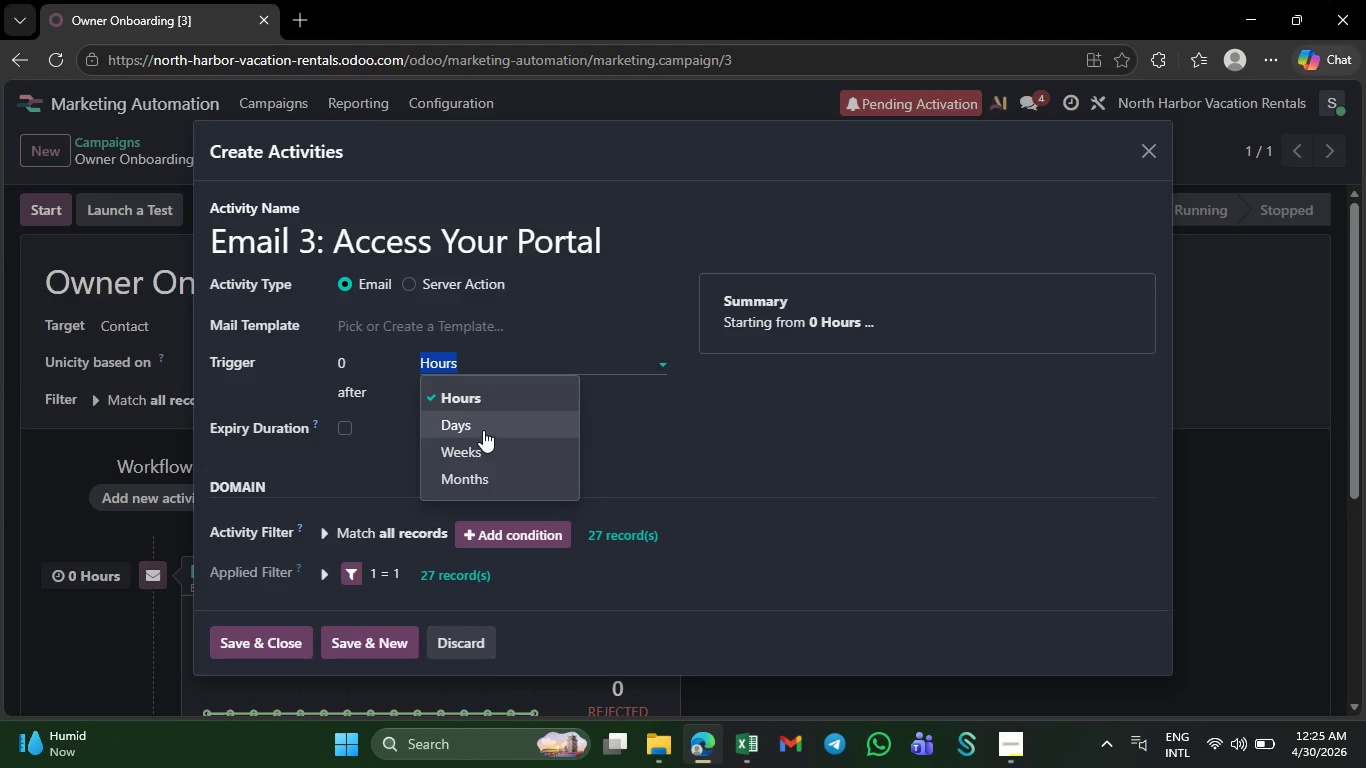 
left_click([484, 429])
 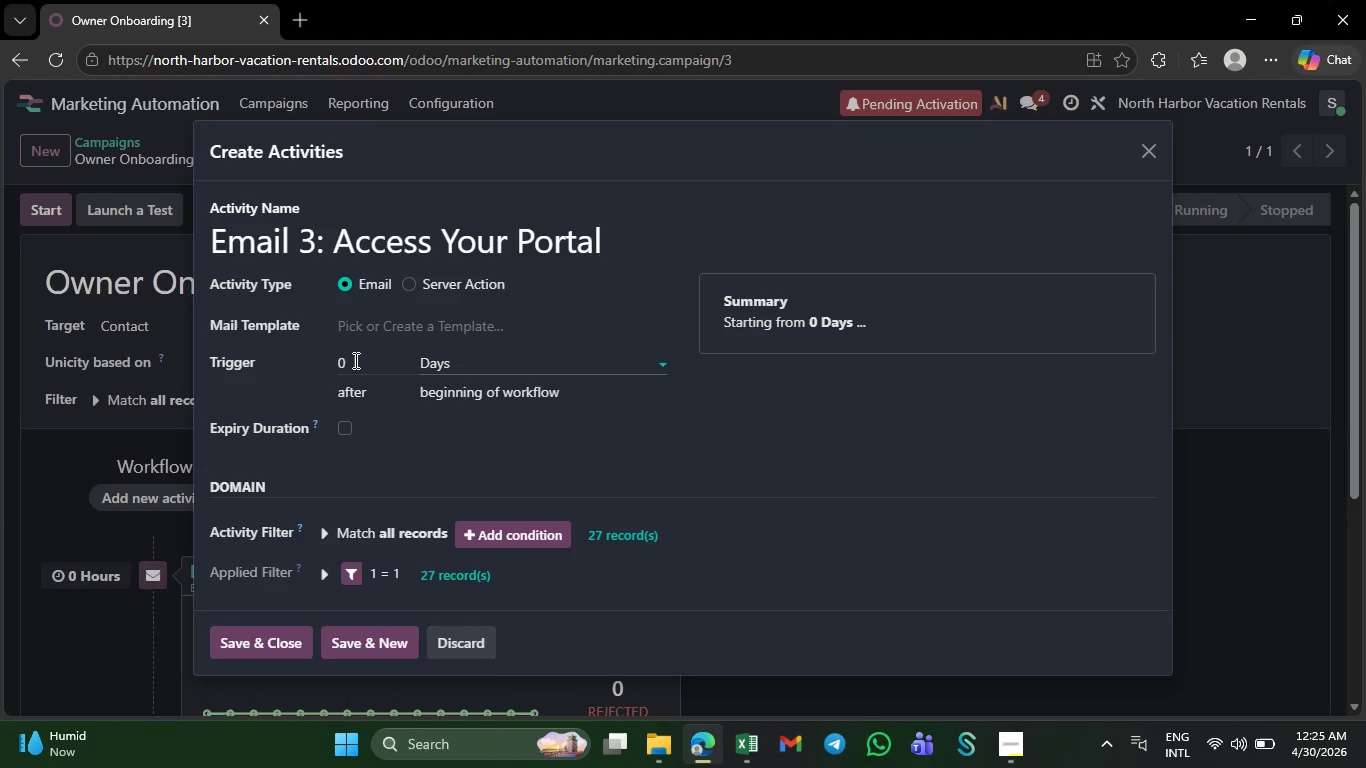 
left_click([354, 360])
 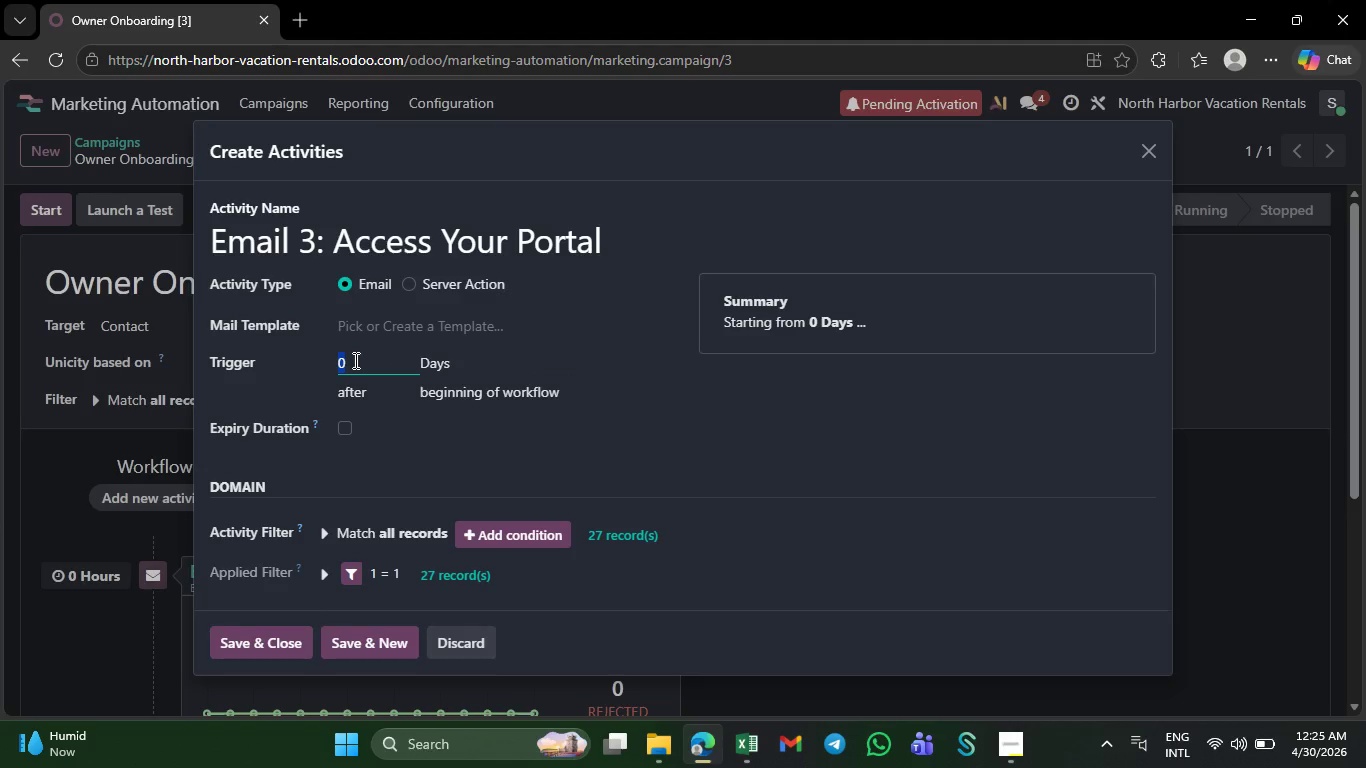 
key(7)
 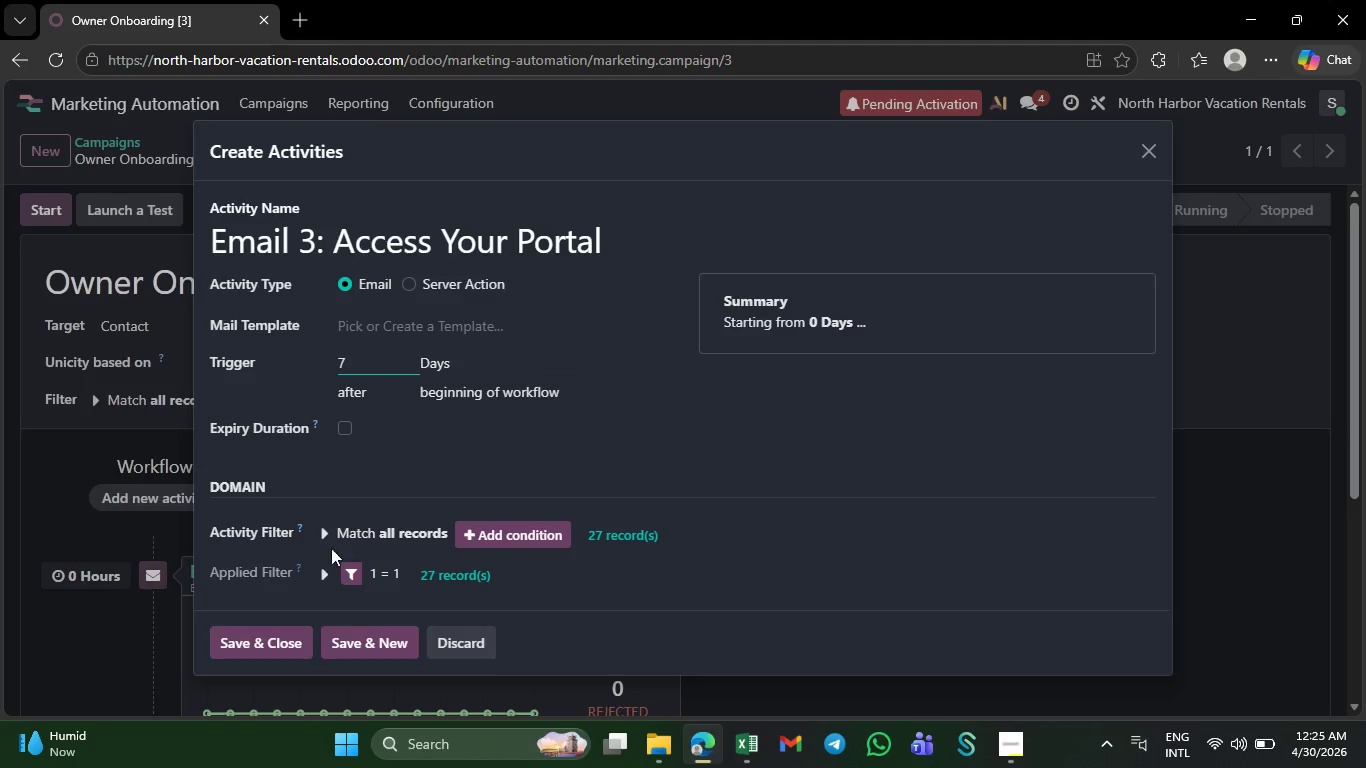 
wait(5.02)
 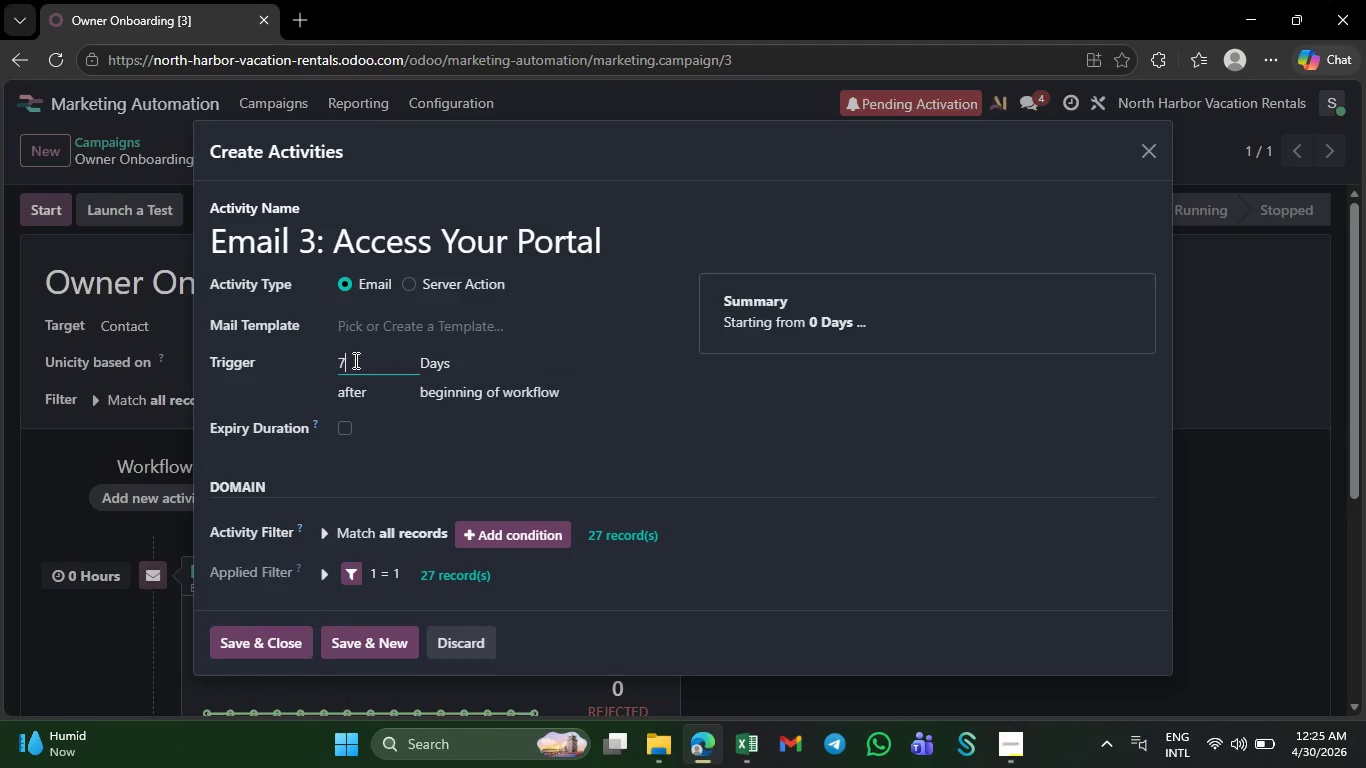 
left_click([258, 649])
 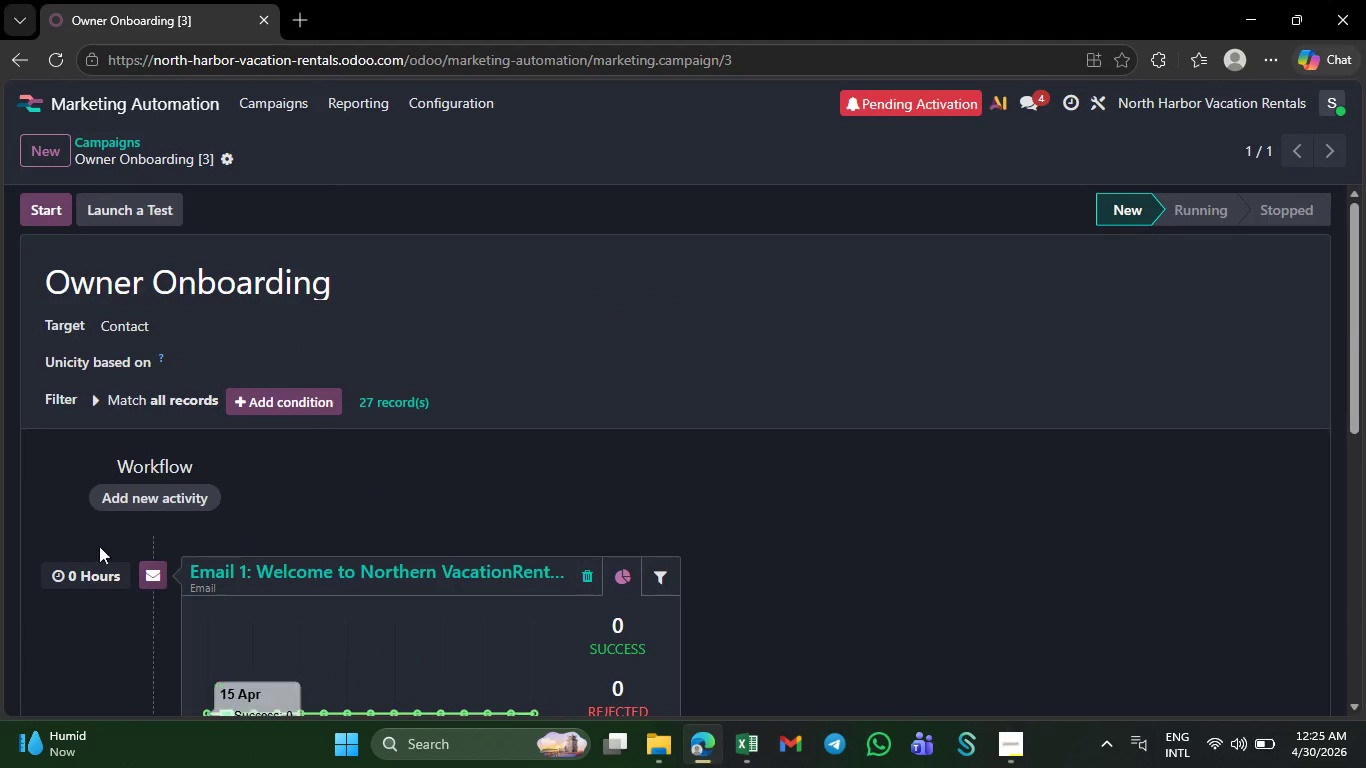 
wait(5.88)
 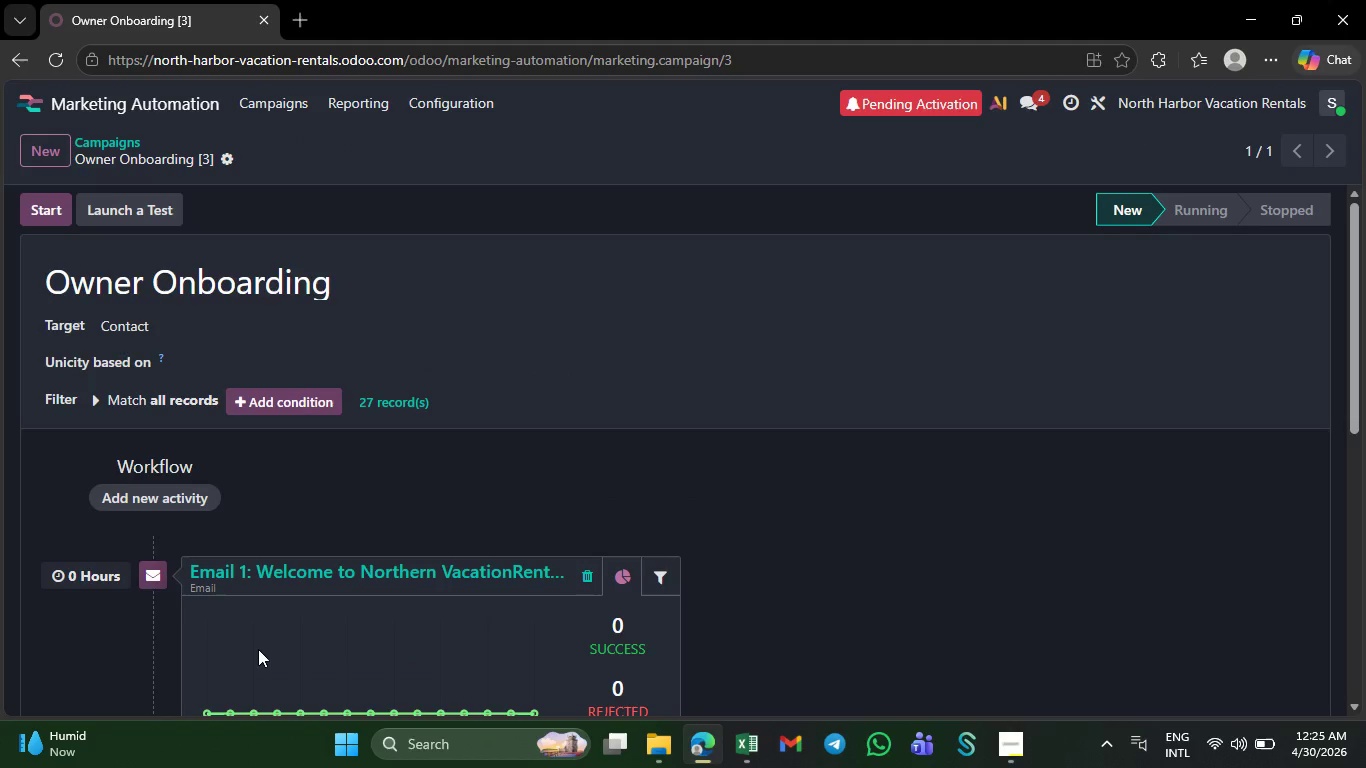 
left_click([48, 218])
 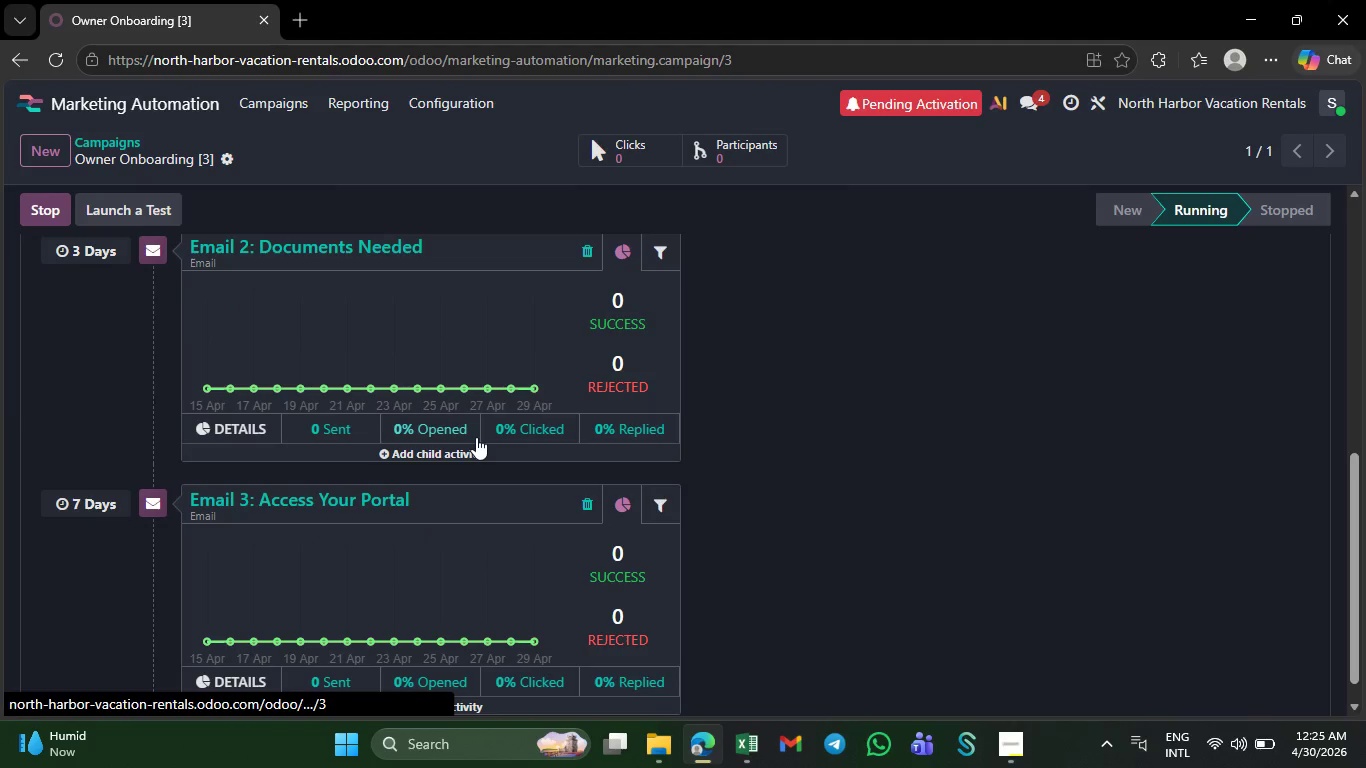 
wait(10.69)
 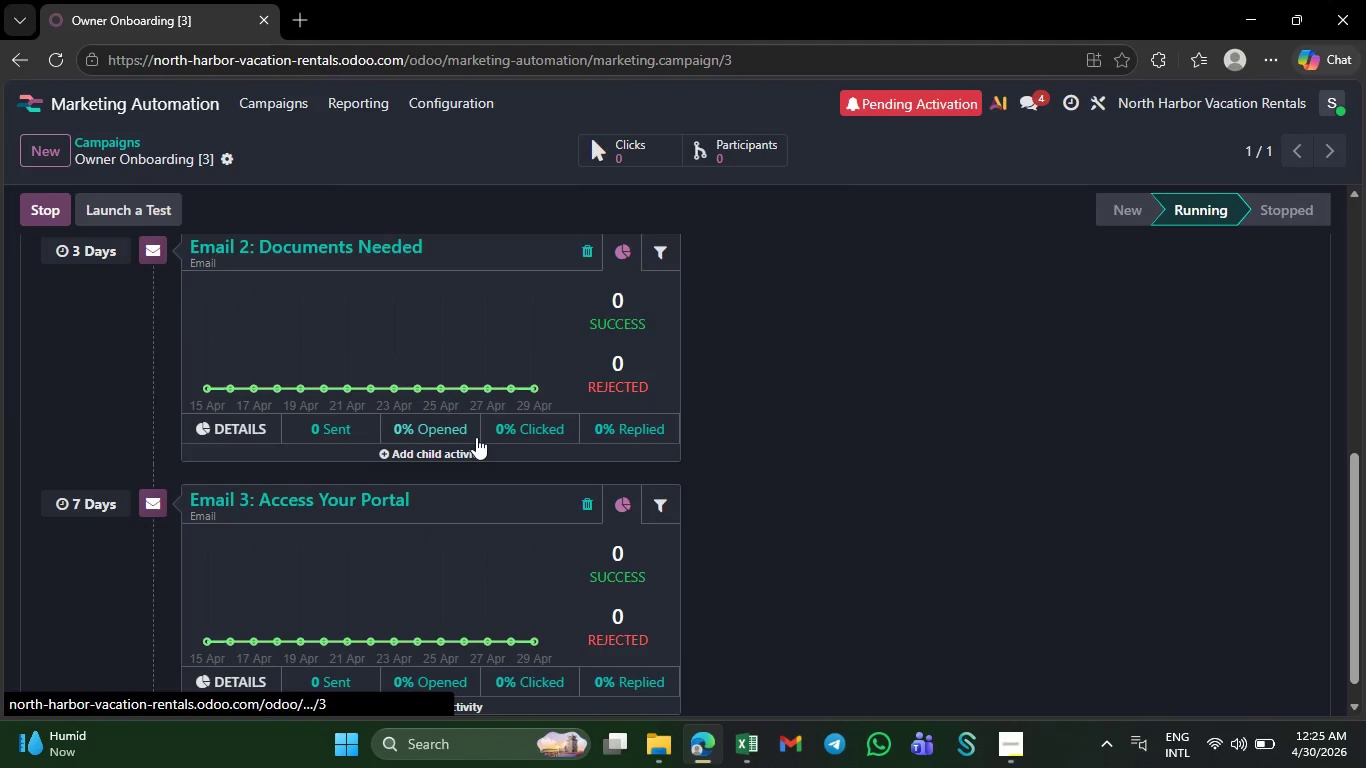 
left_click([142, 217])
 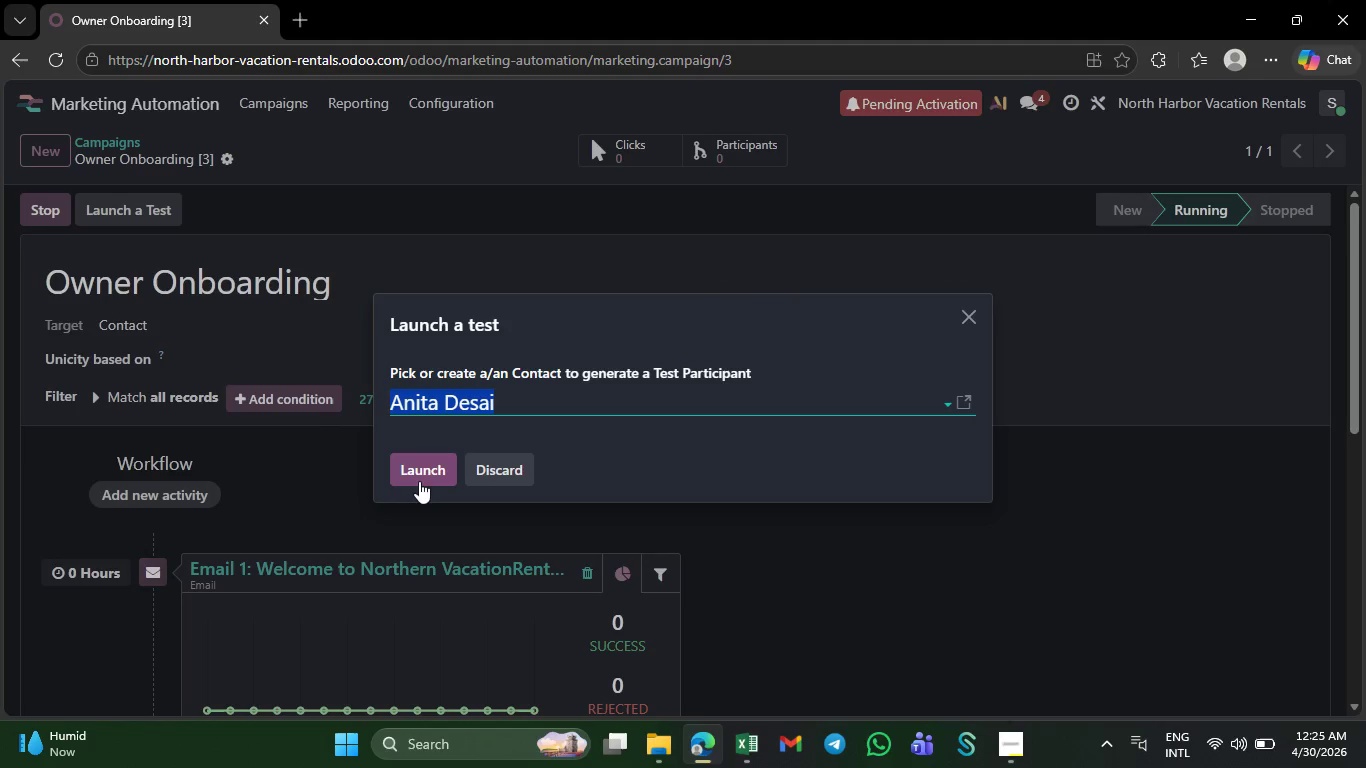 
wait(7.11)
 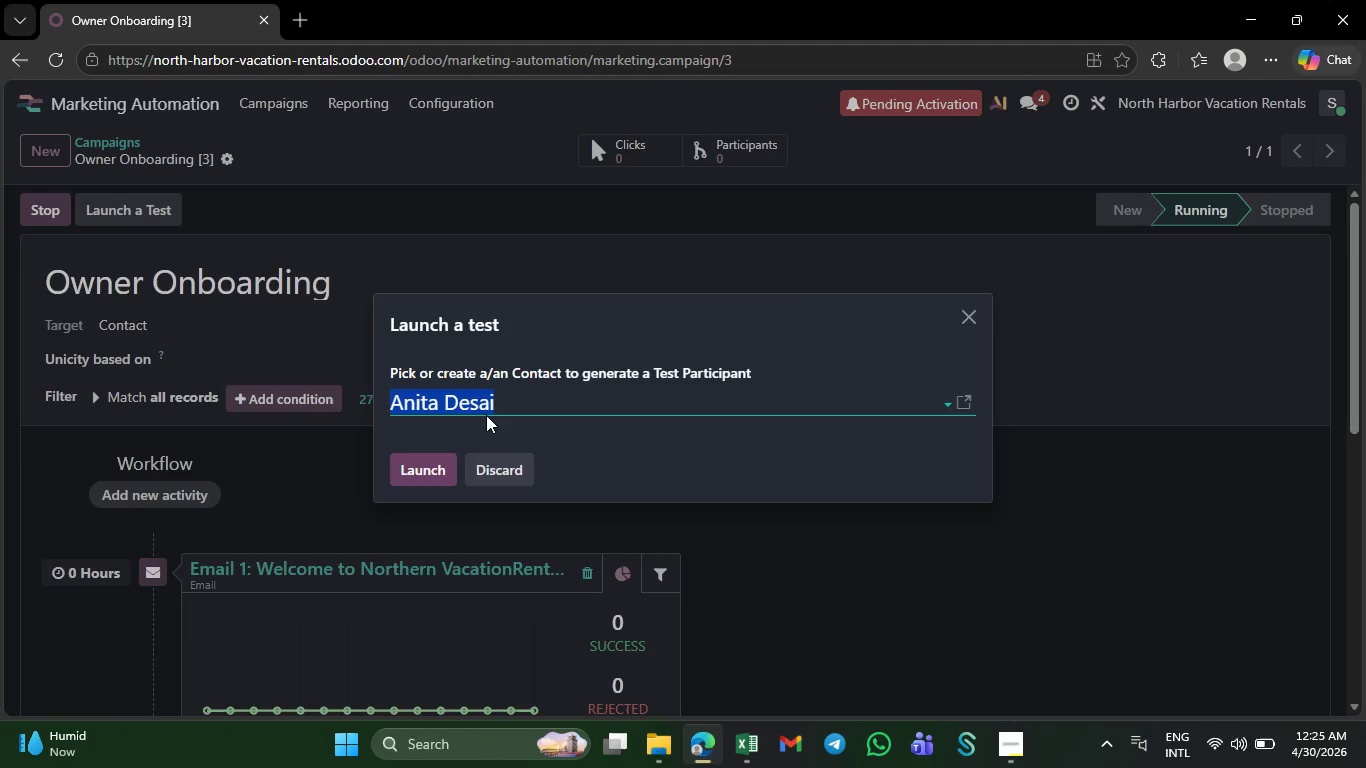 
left_click([416, 472])
 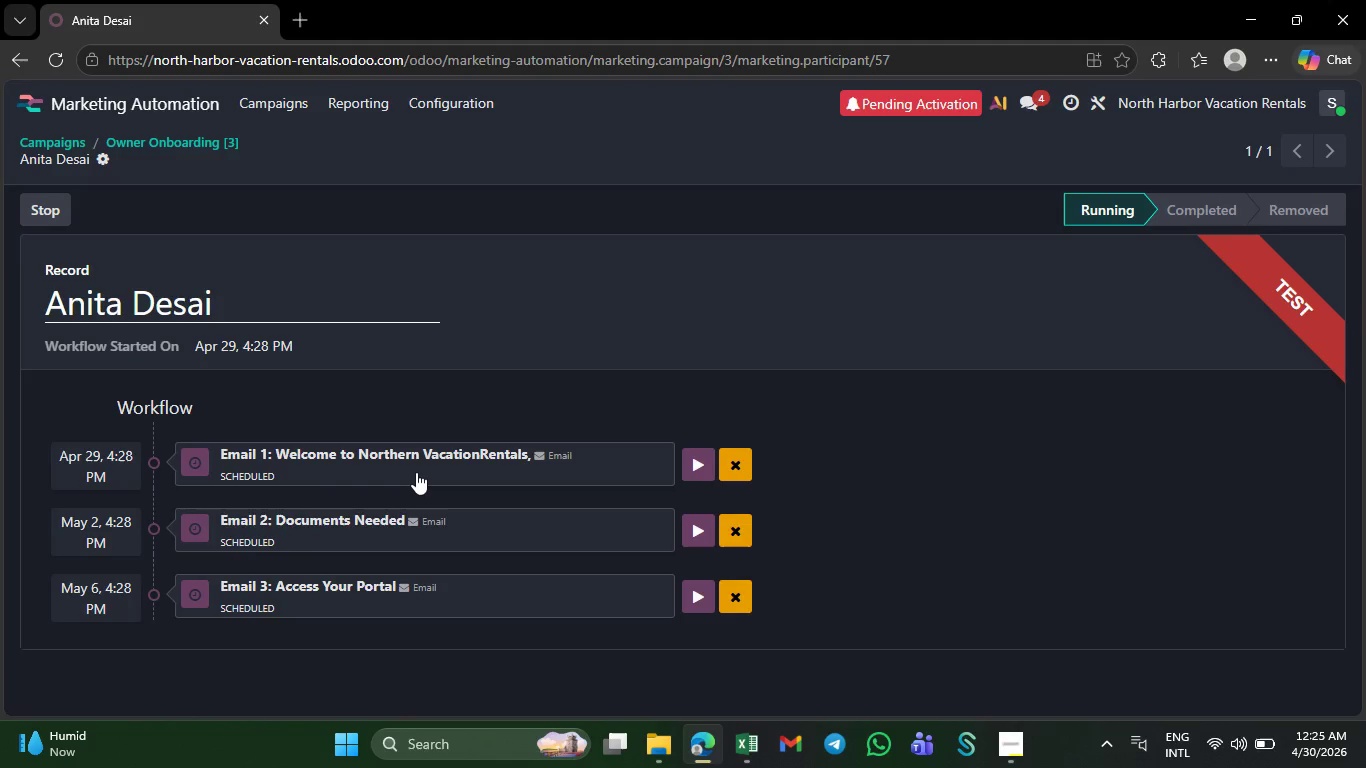 
wait(8.17)
 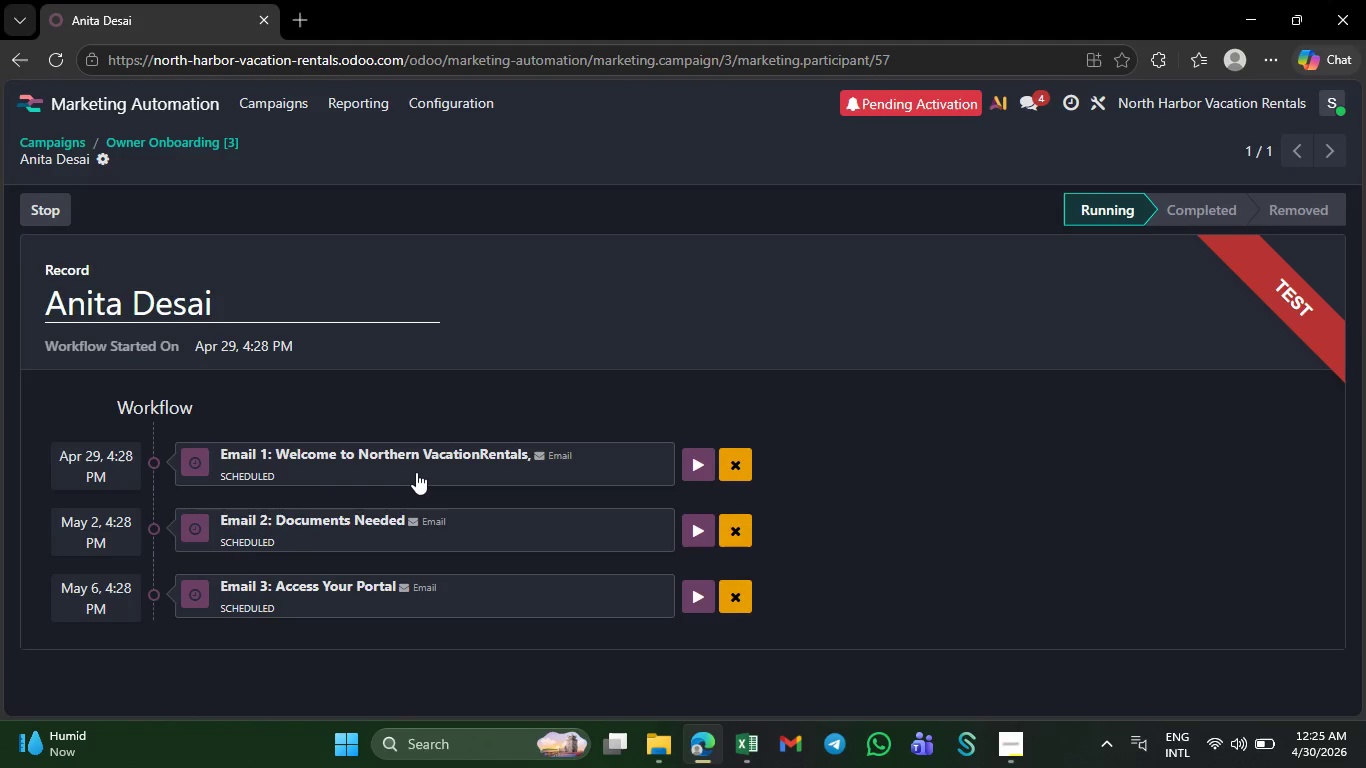 
left_click([97, 163])
 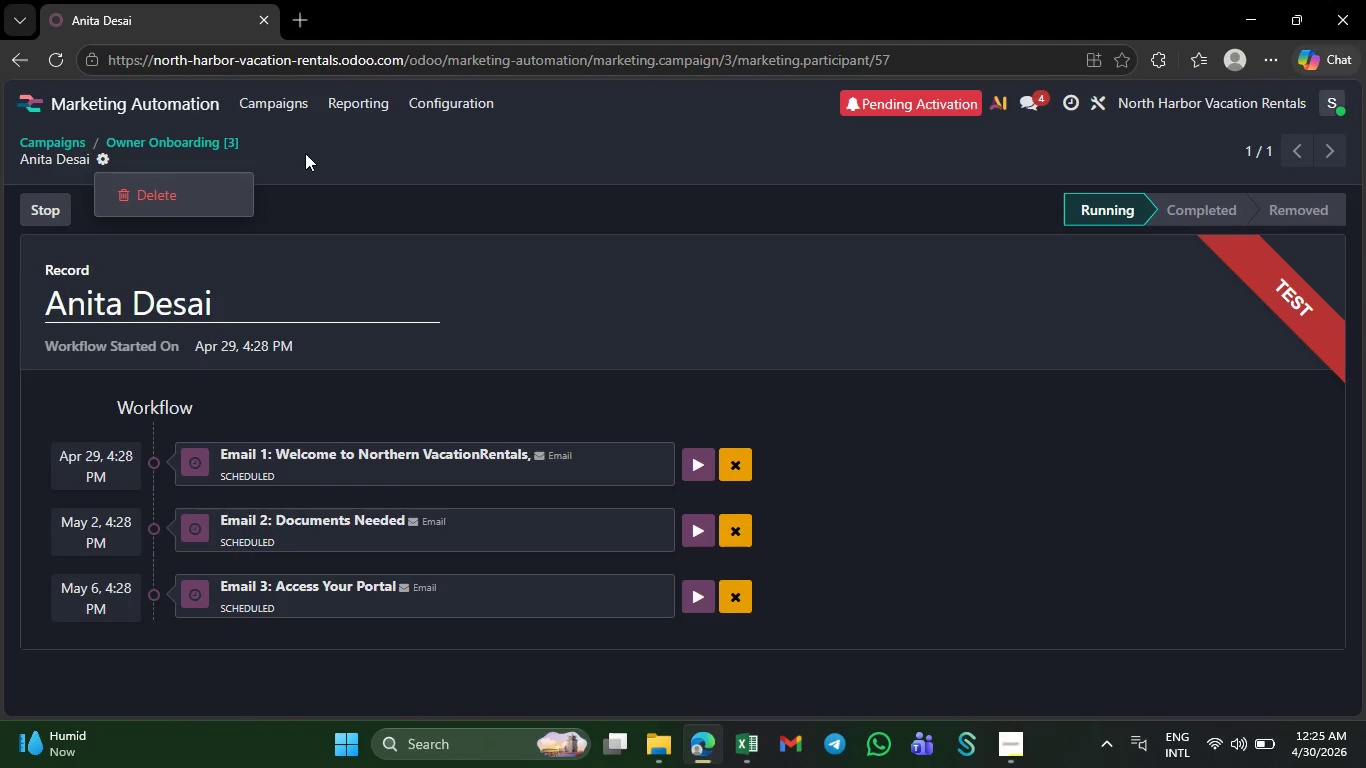 
left_click([305, 153])
 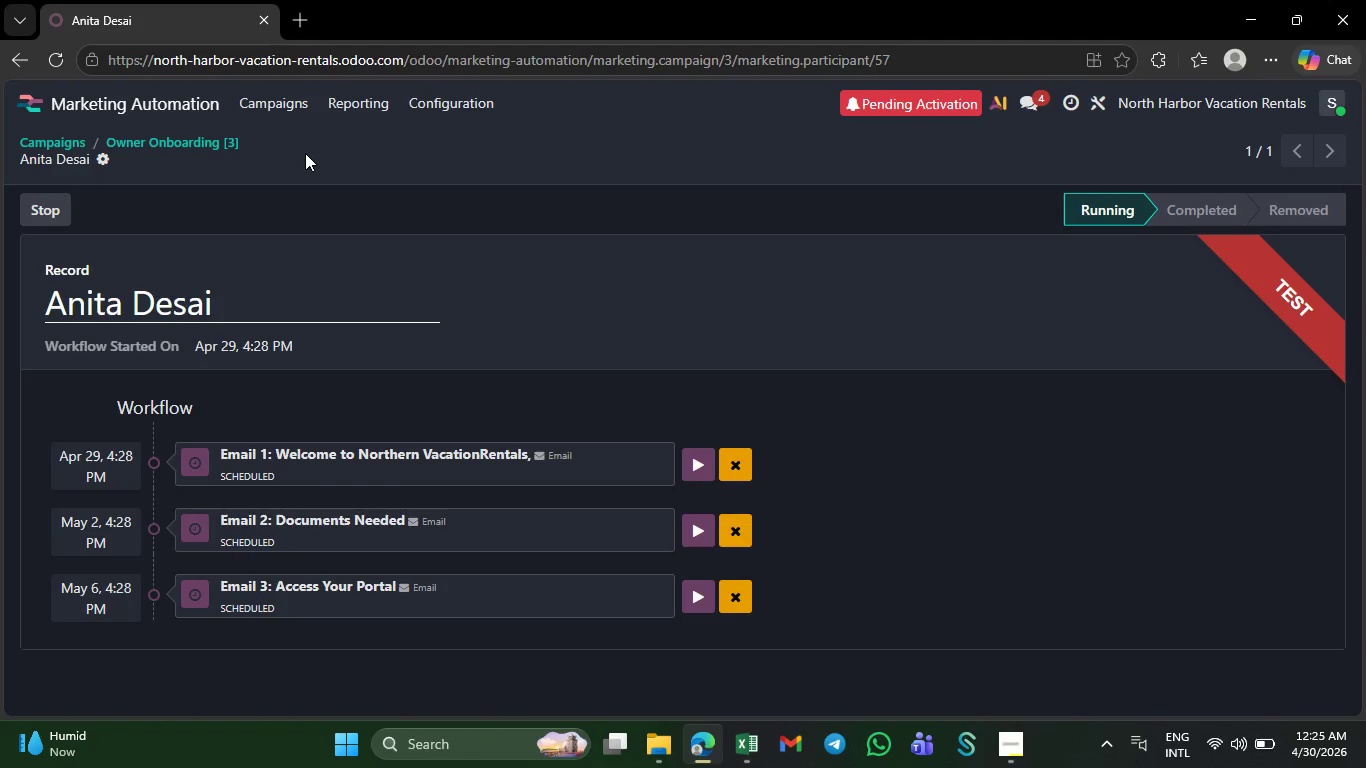 
wait(9.16)
 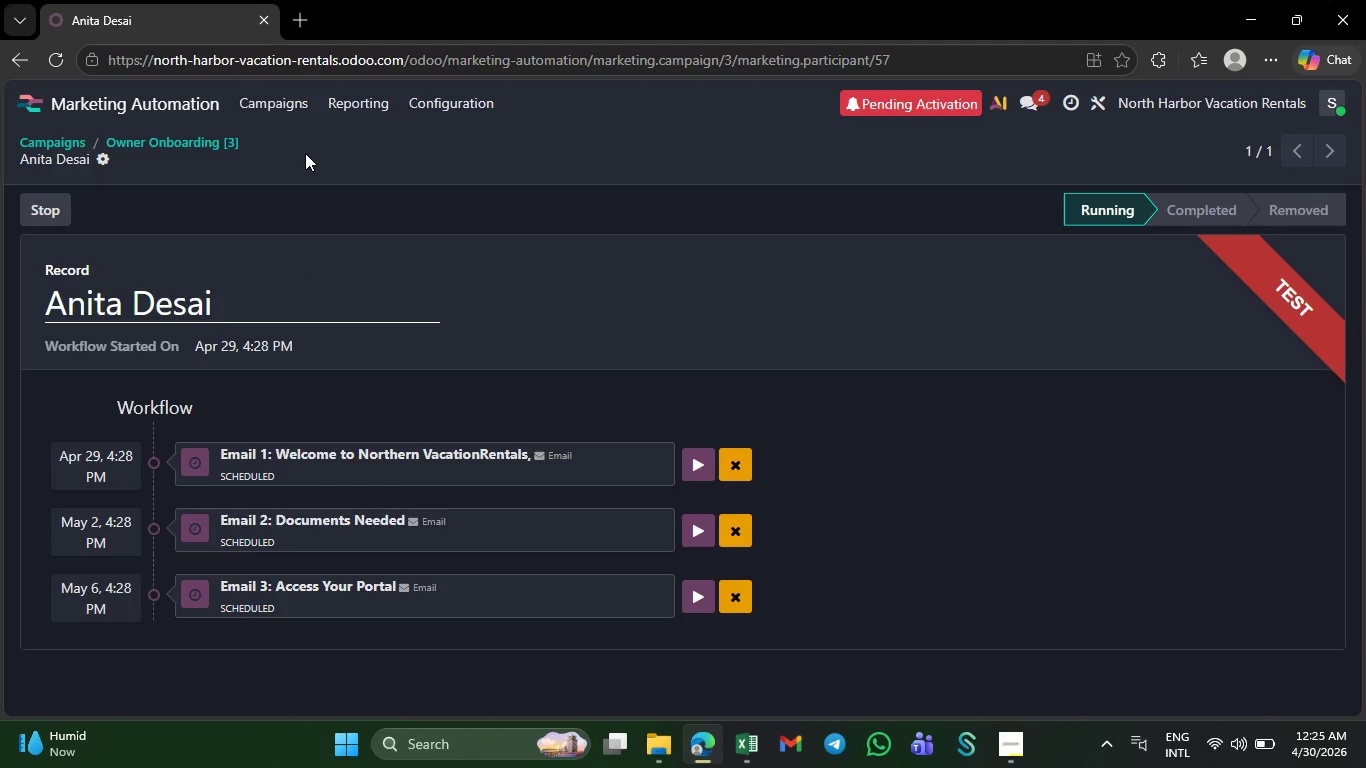 
left_click([186, 99])
 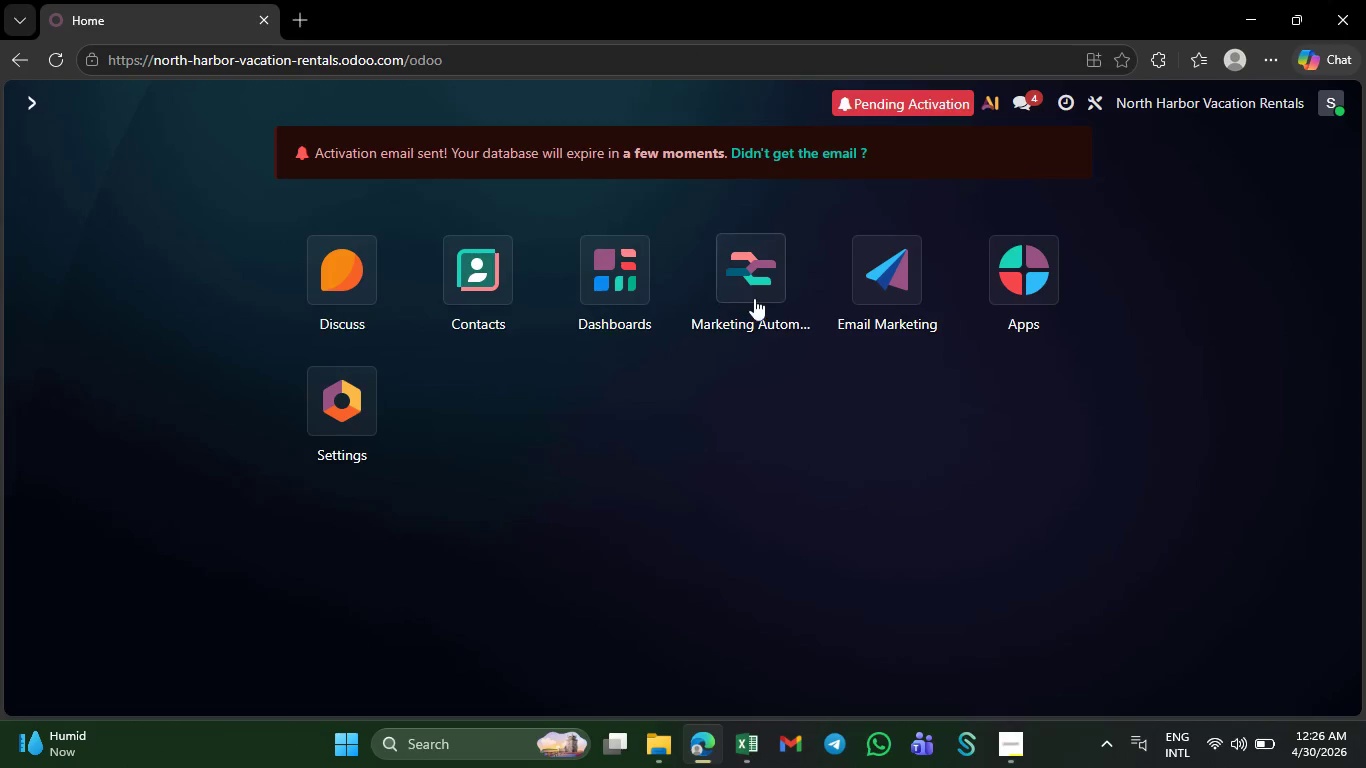 
left_click([755, 298])
 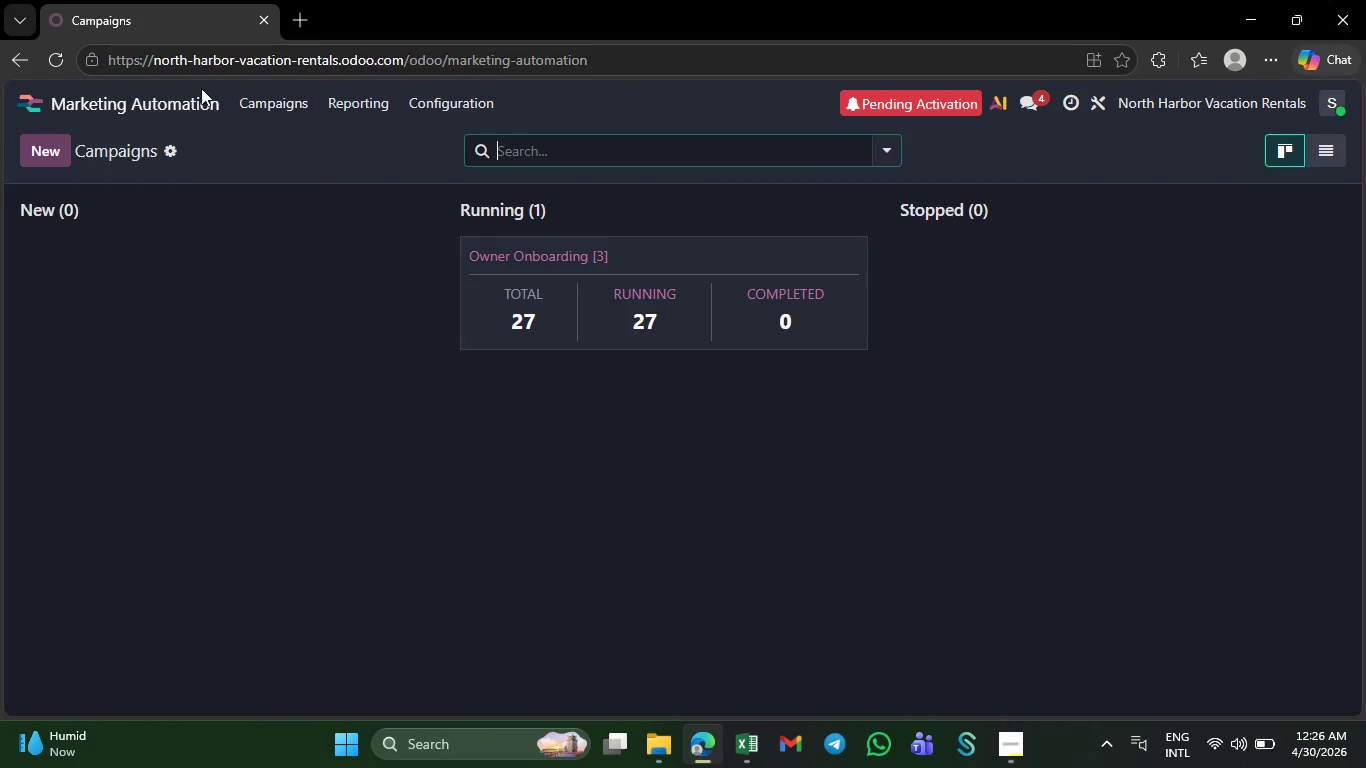 
left_click([190, 99])
 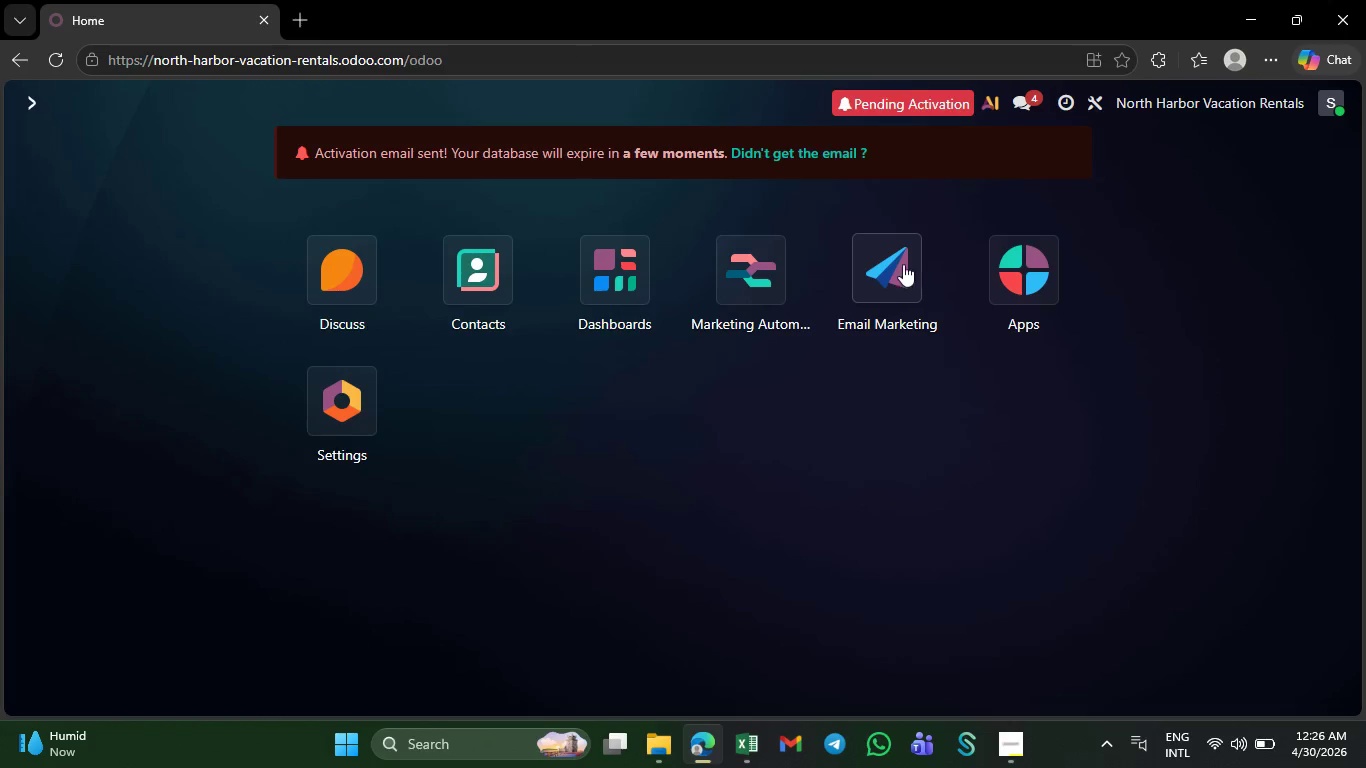 
left_click([888, 264])
 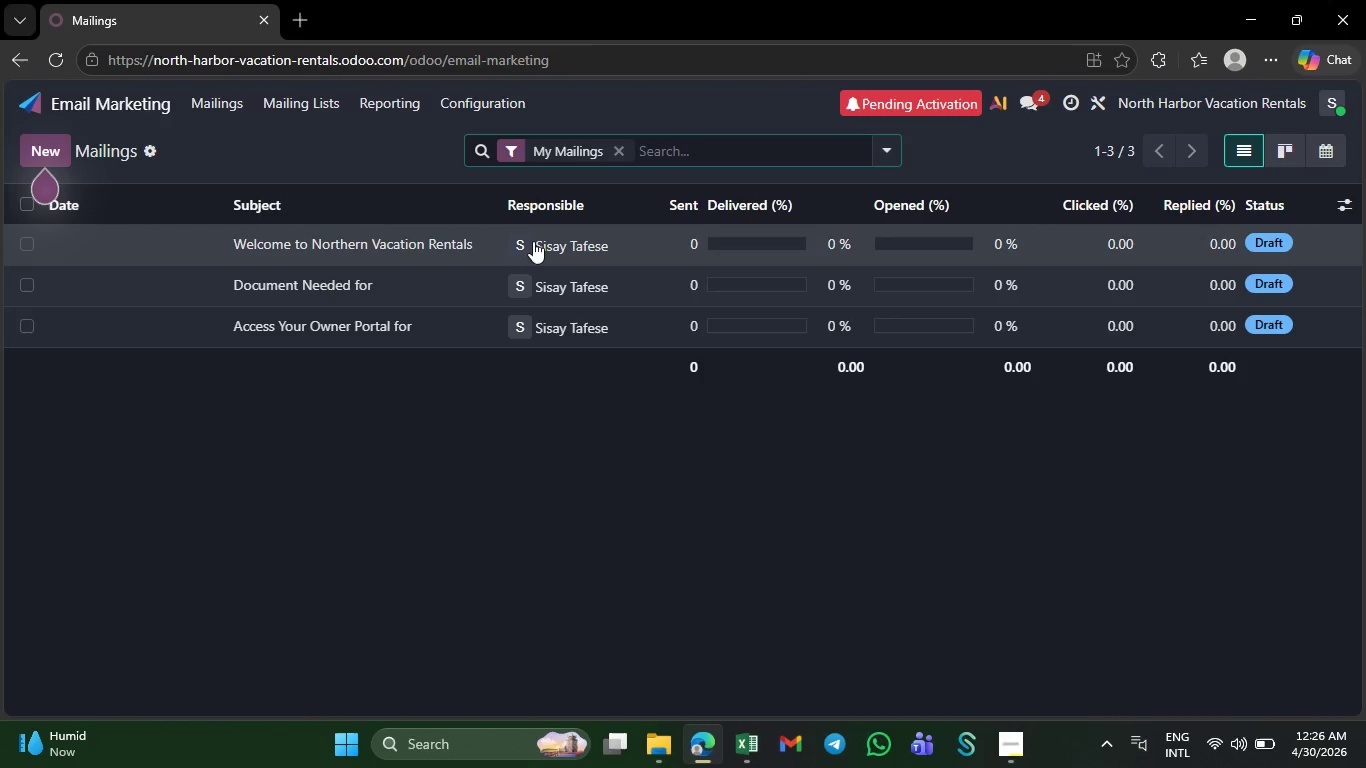 
left_click([437, 285])
 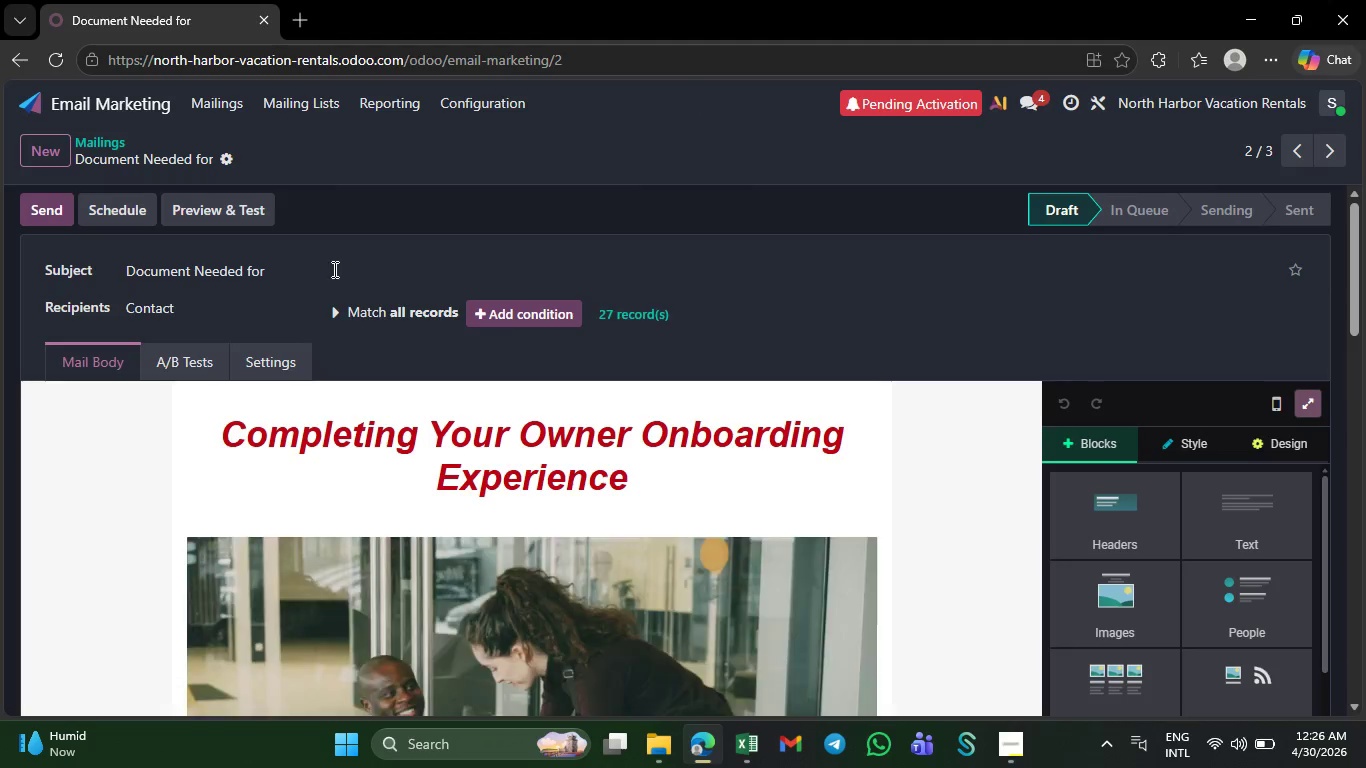 
left_click([316, 267])
 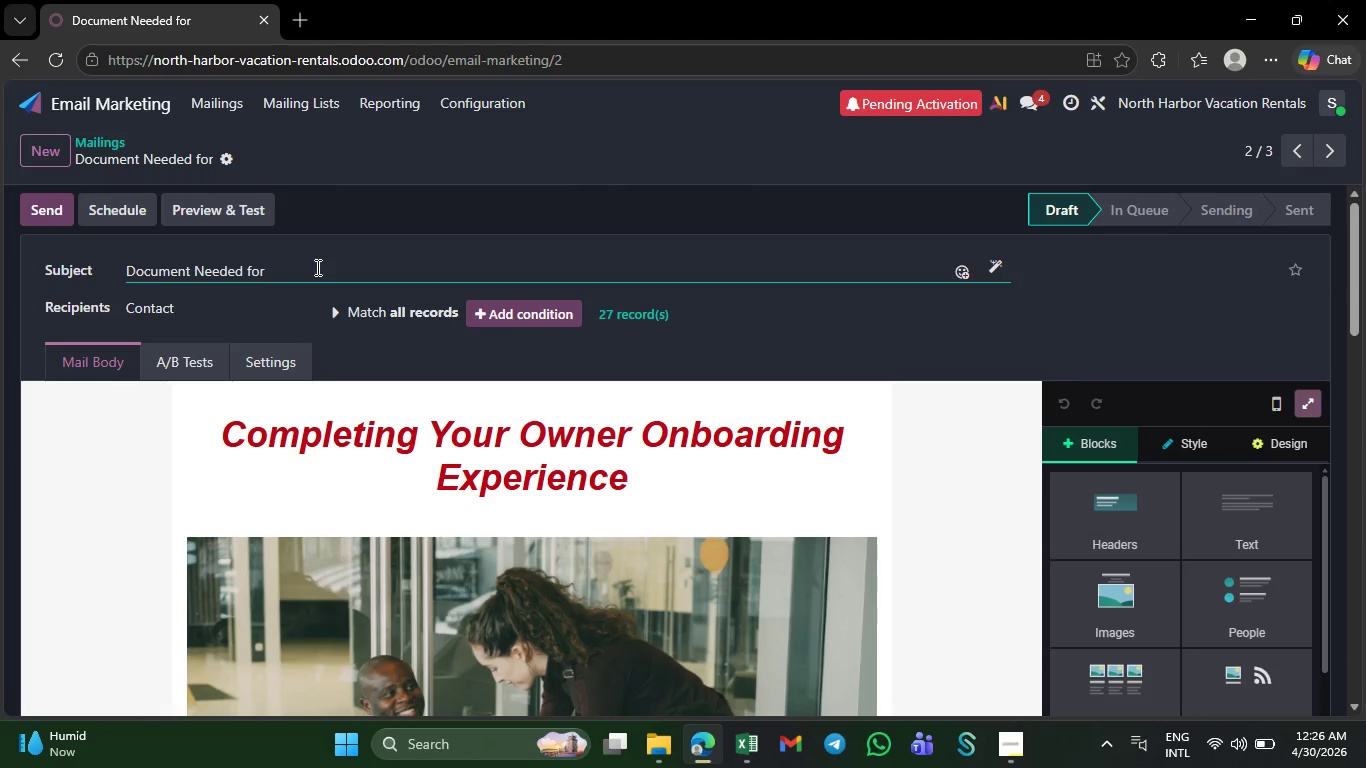 
key(Backspace)
 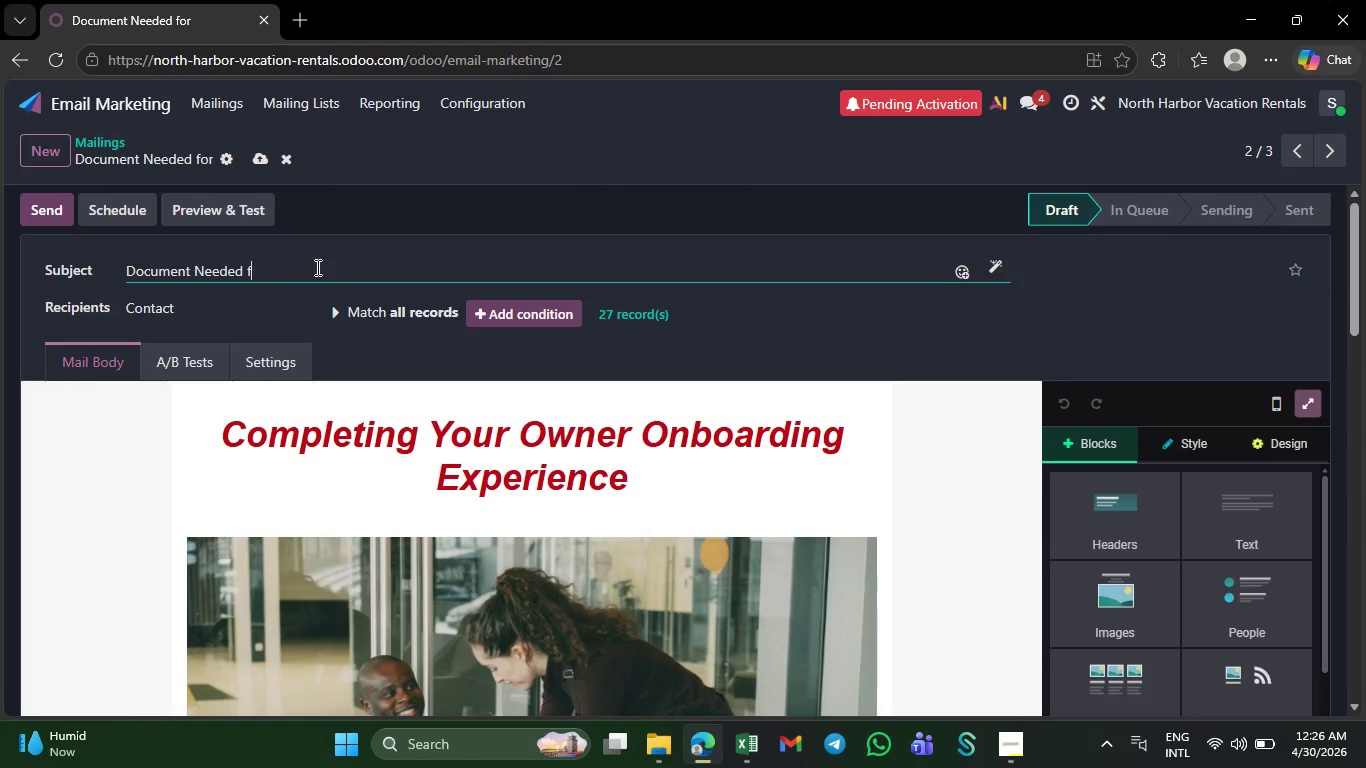 
key(Backspace)
 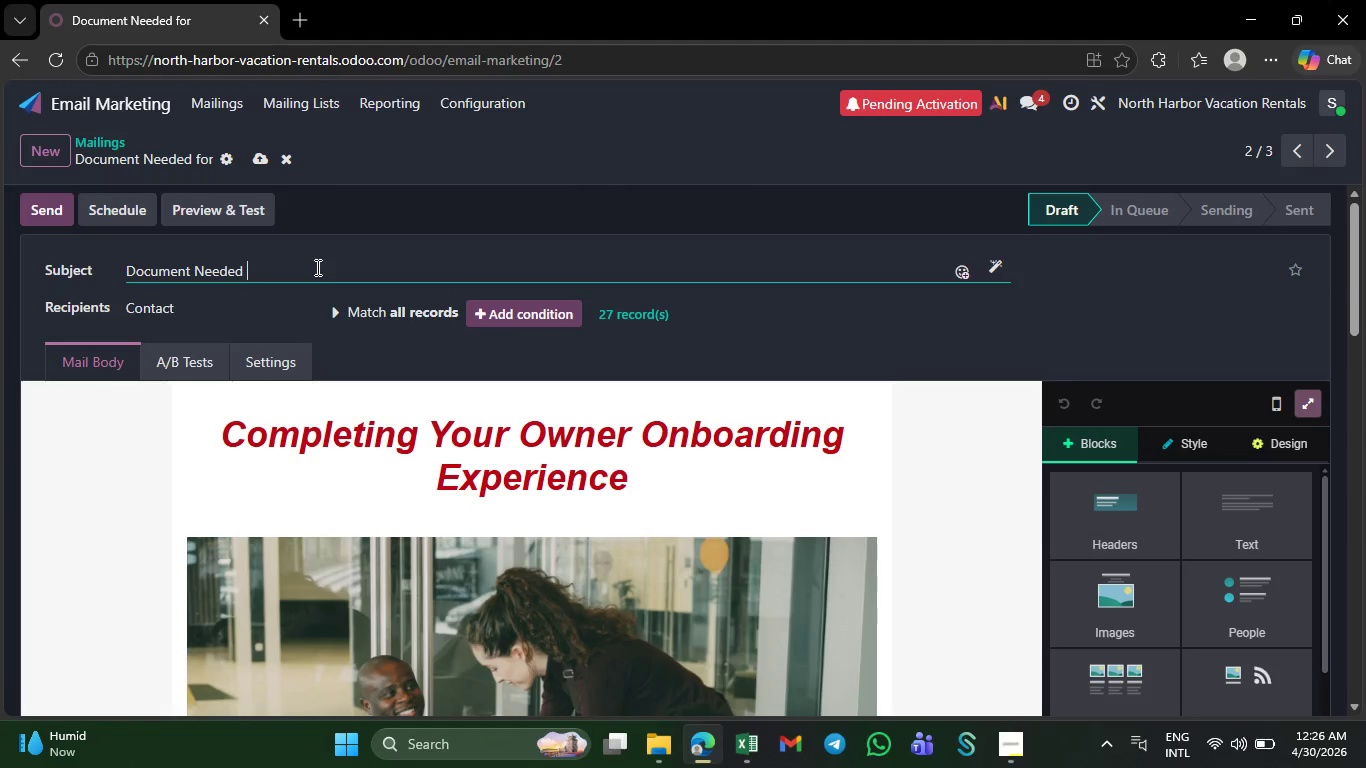 
key(Backspace)
 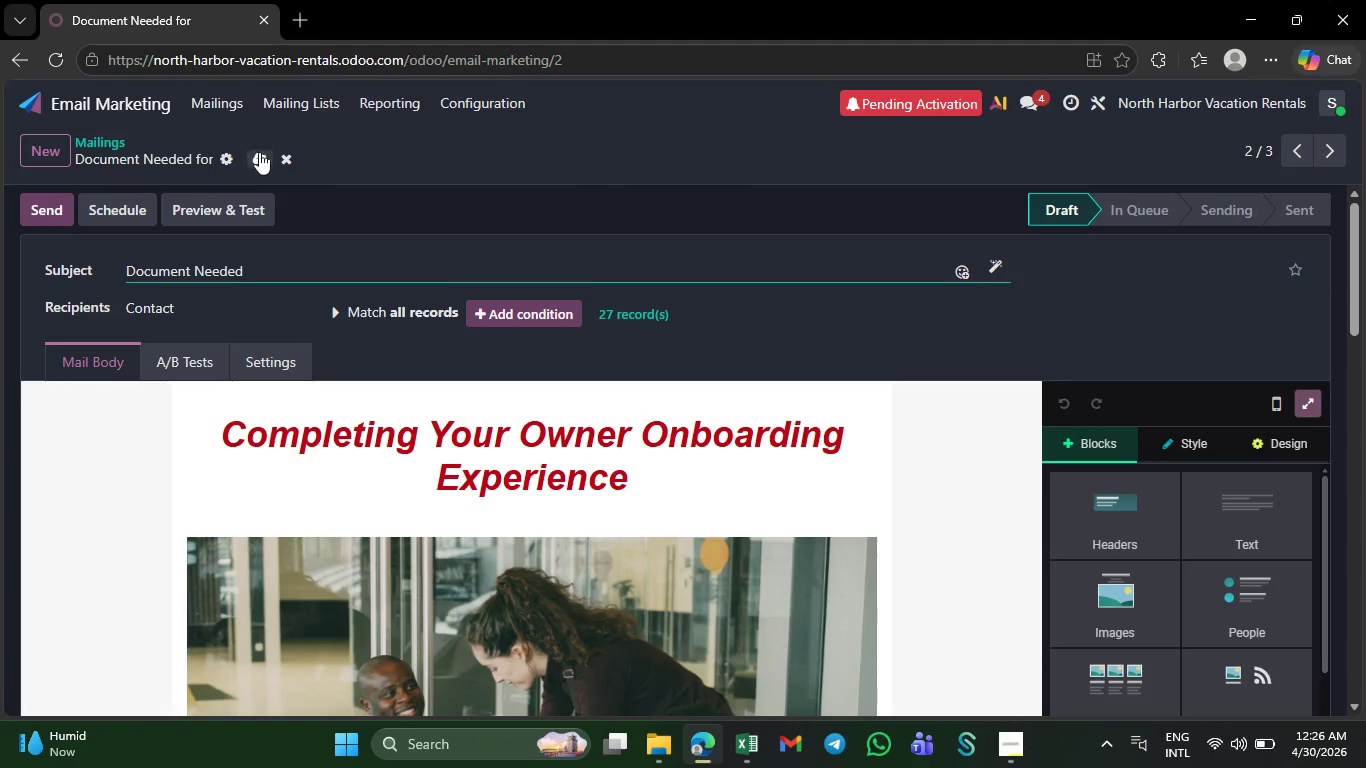 
left_click([261, 152])
 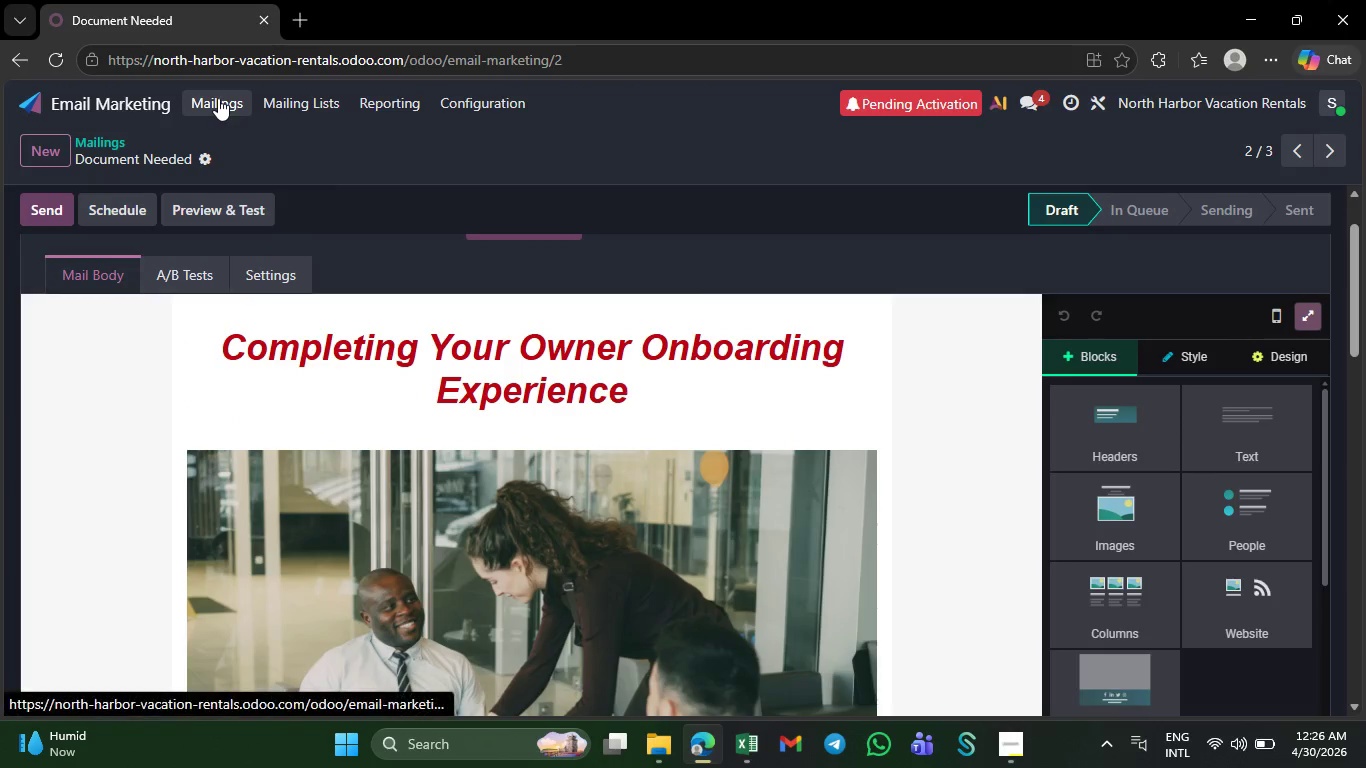 
wait(12.48)
 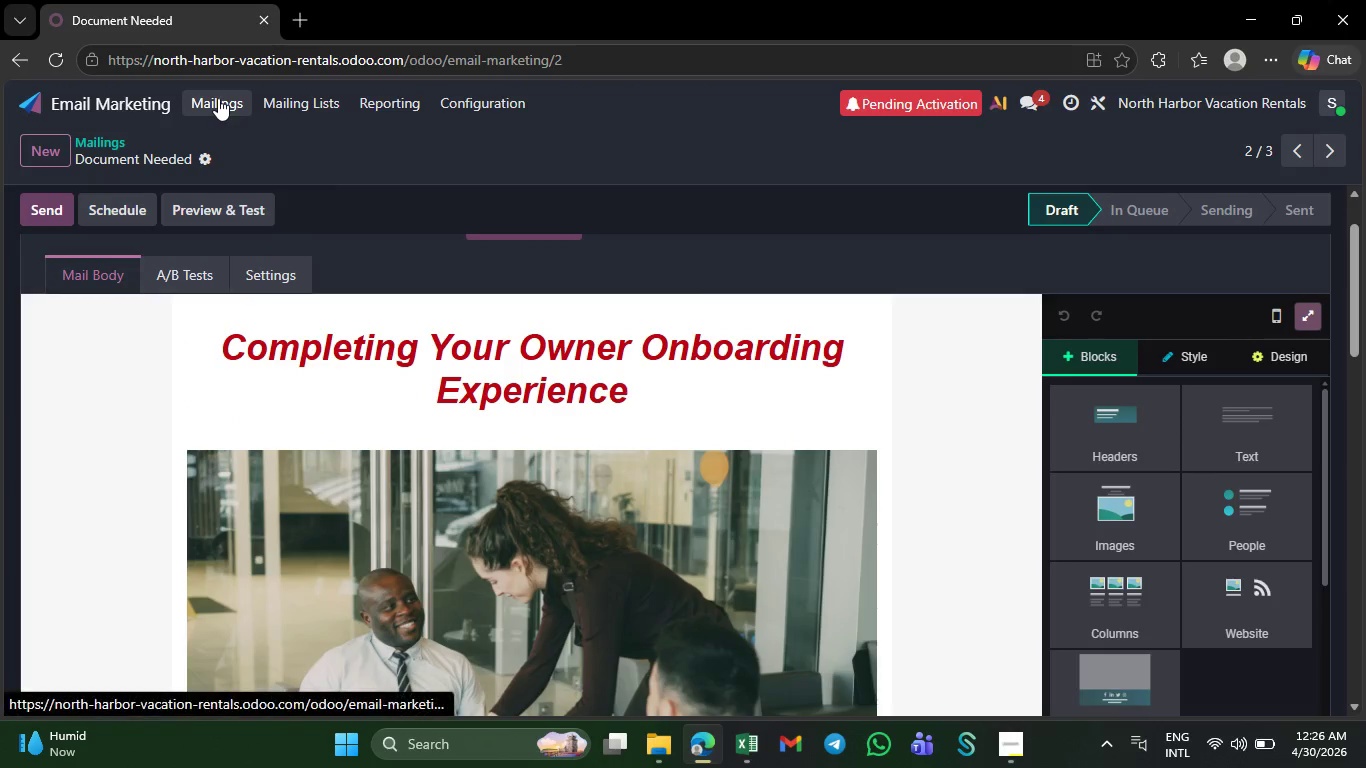 
left_click([248, 102])
 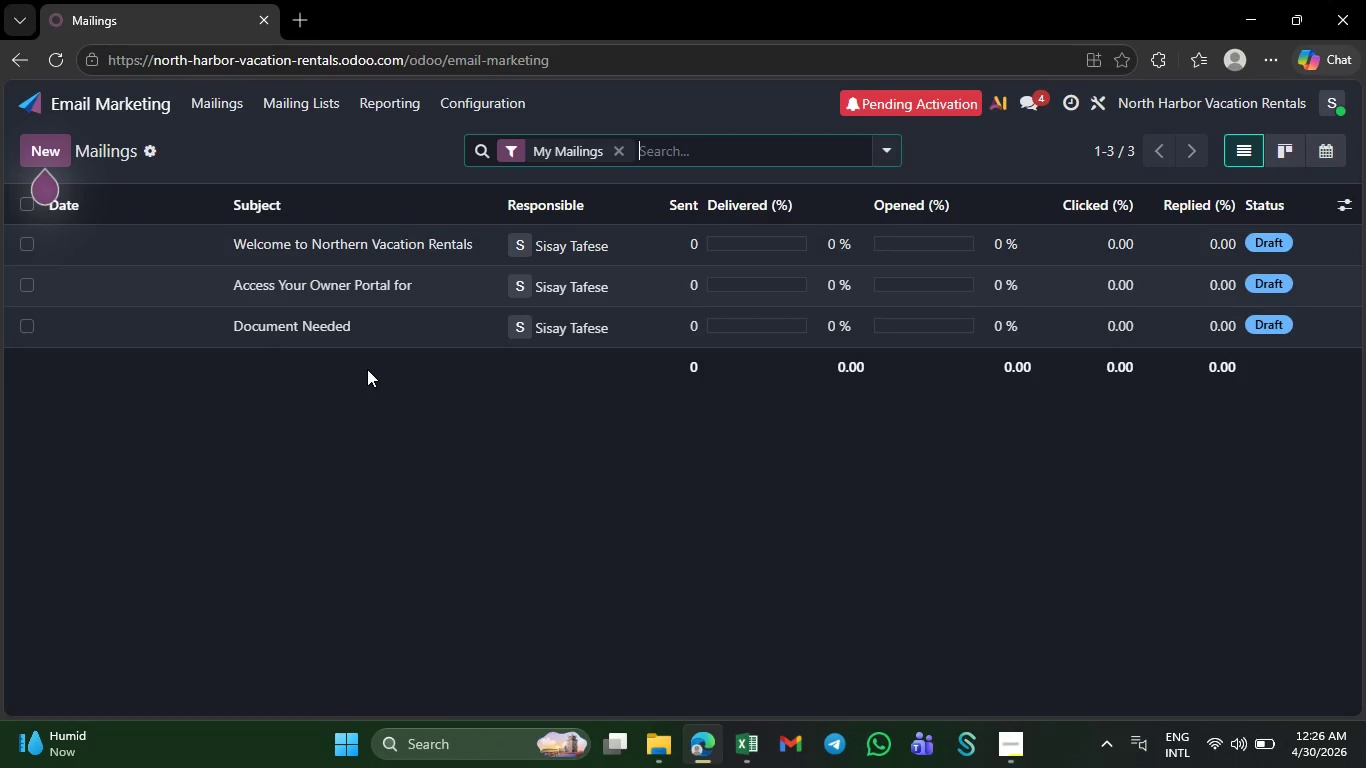 
left_click([397, 281])
 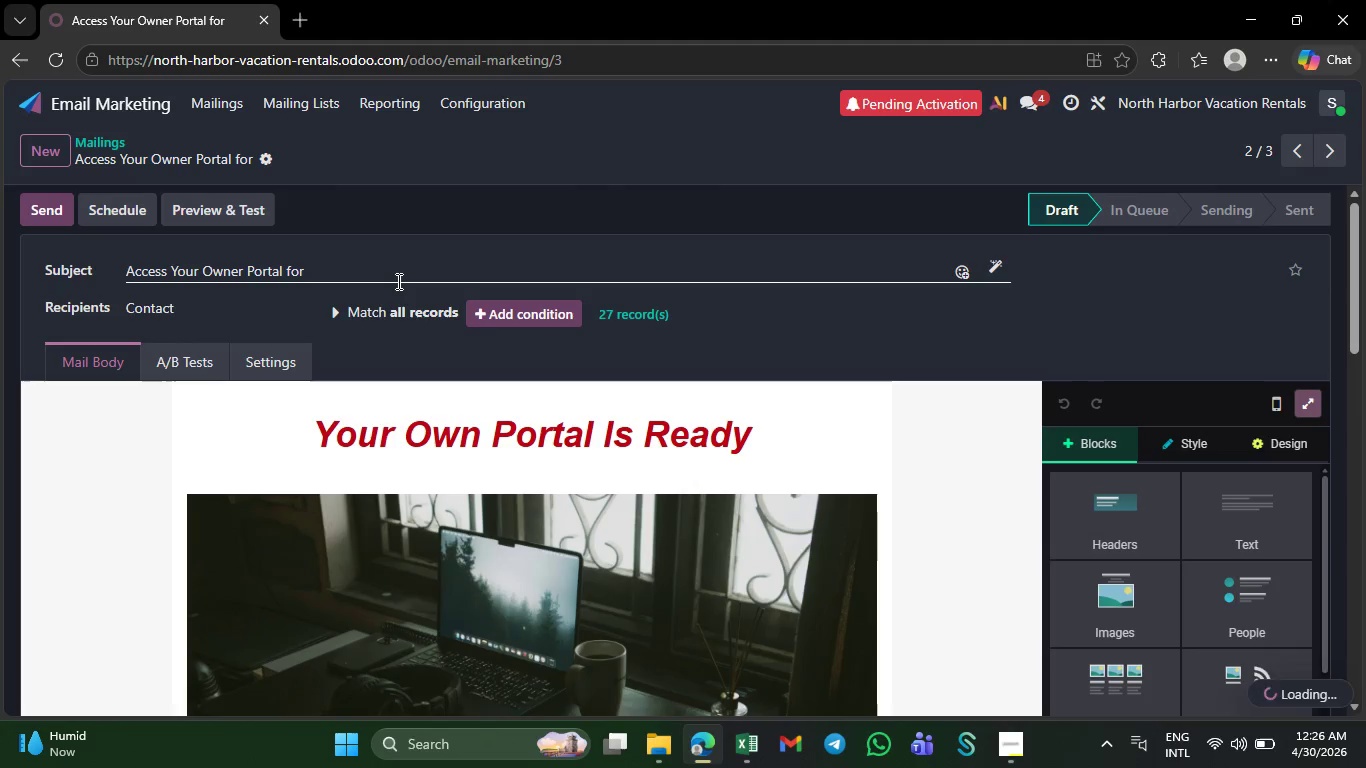 
left_click([367, 273])
 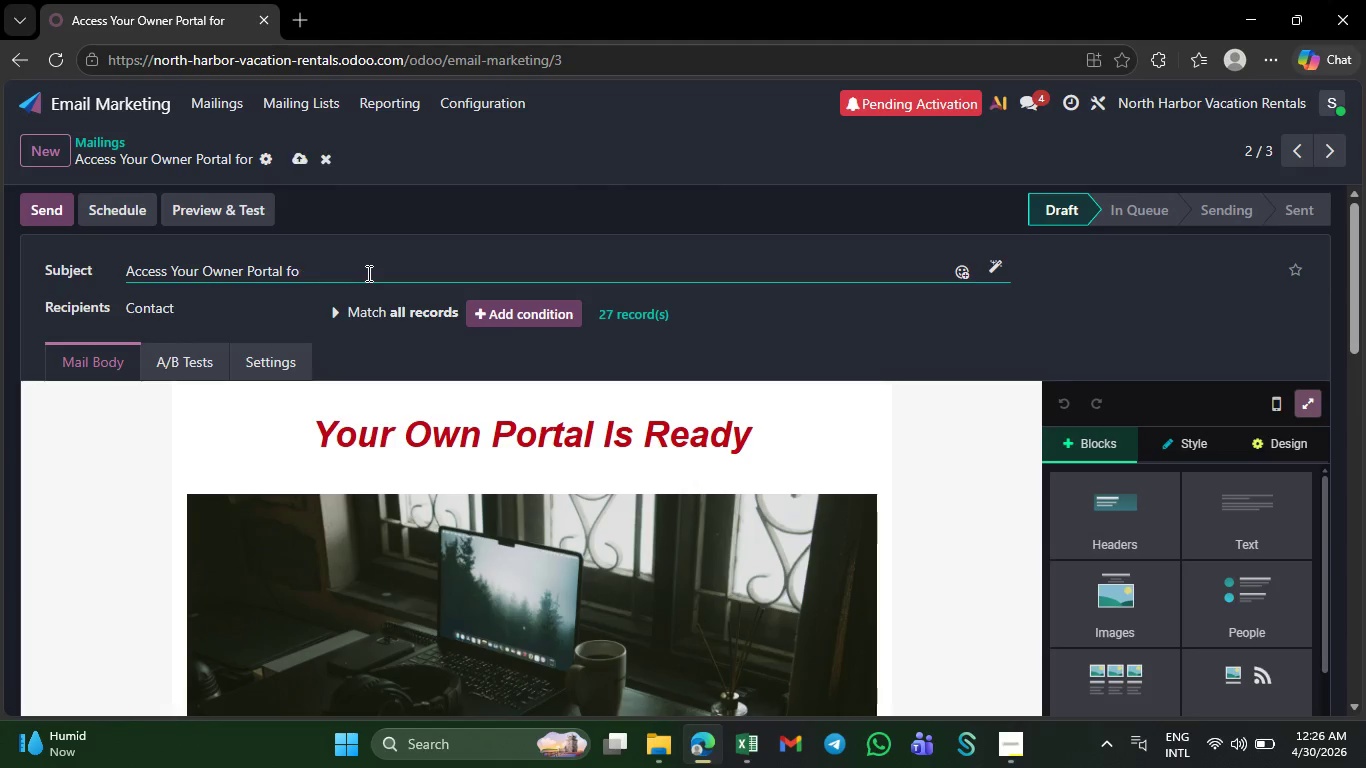 
key(Backspace)
 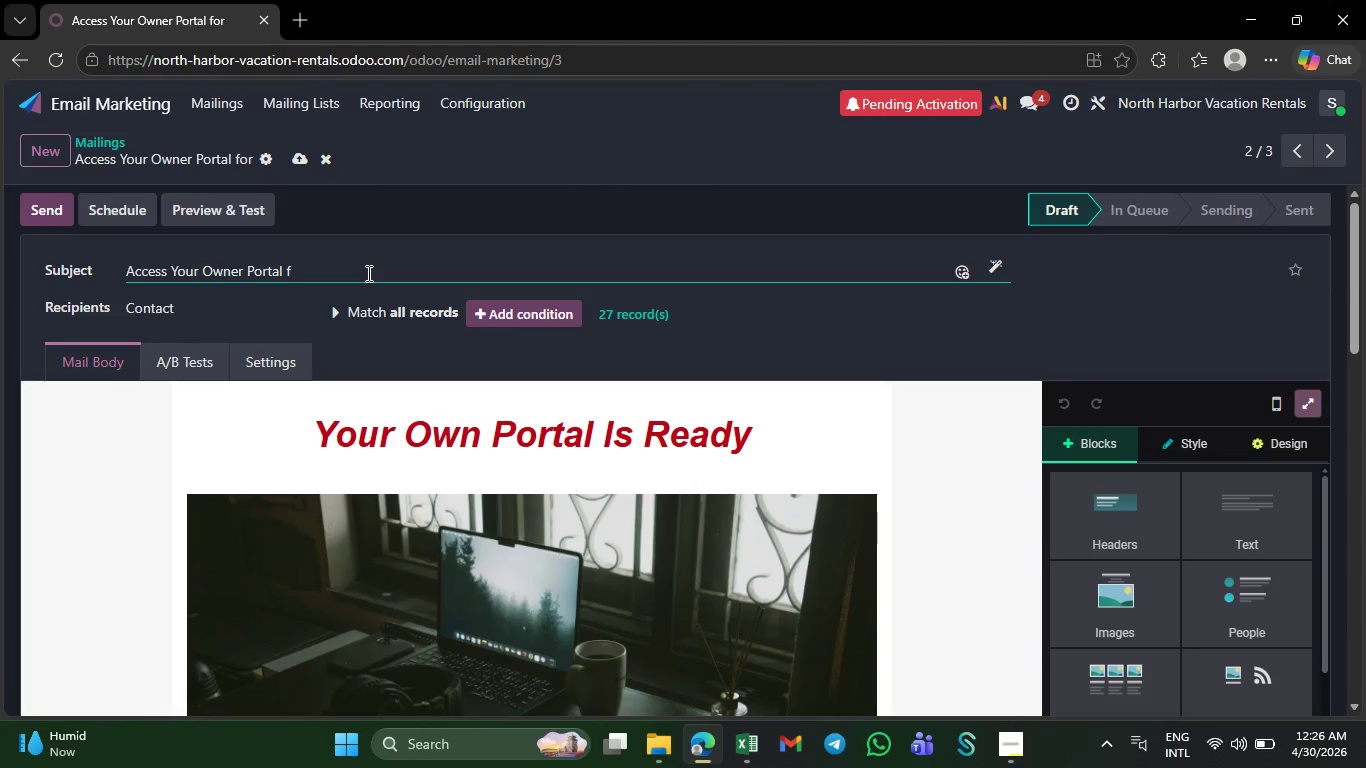 
key(Backspace)
 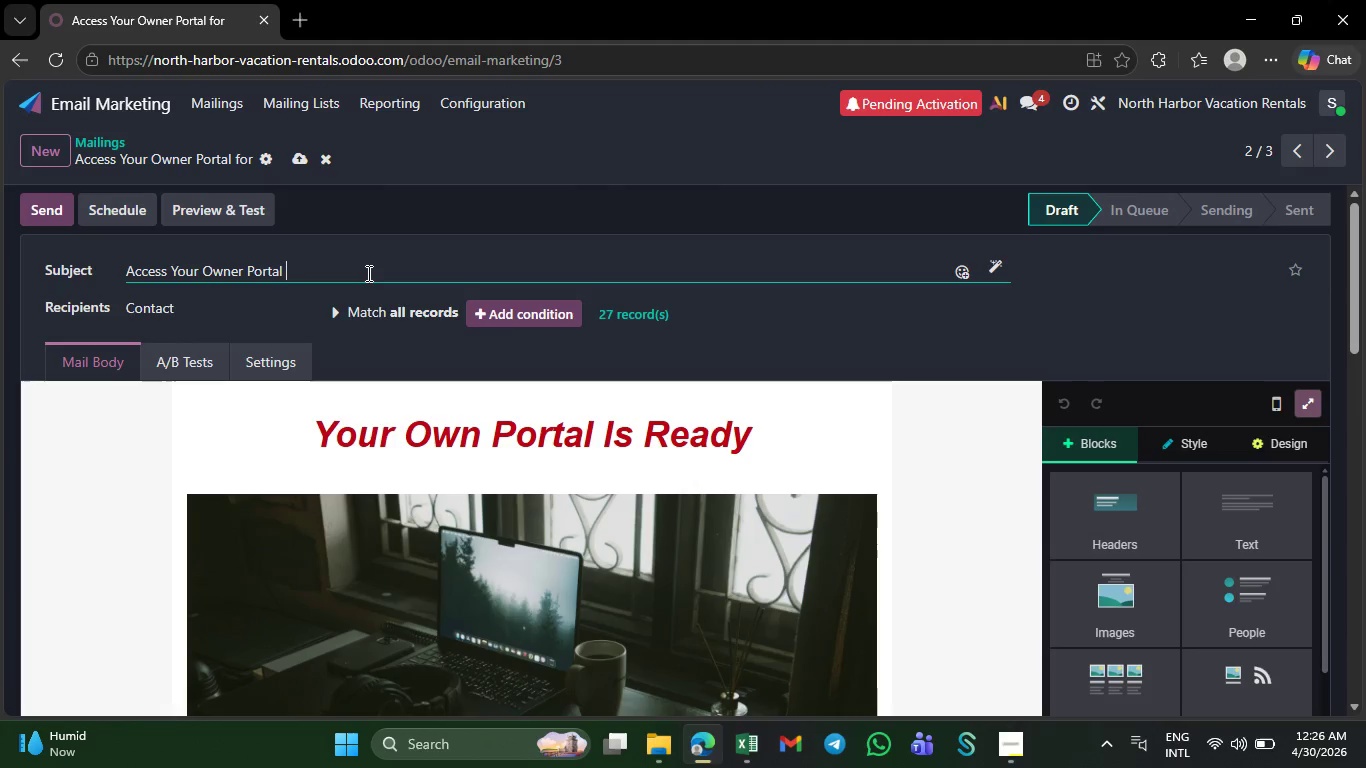 
key(Backspace)
 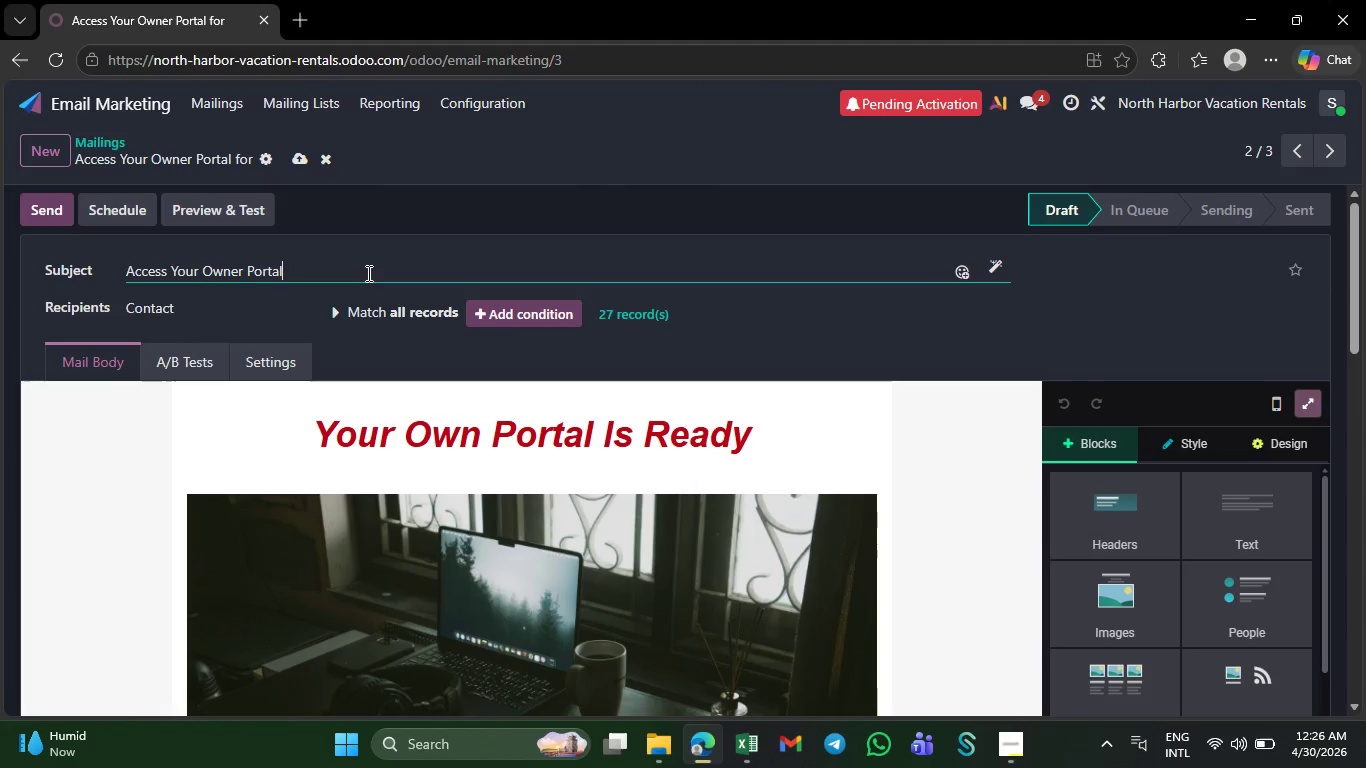 
key(Backspace)
 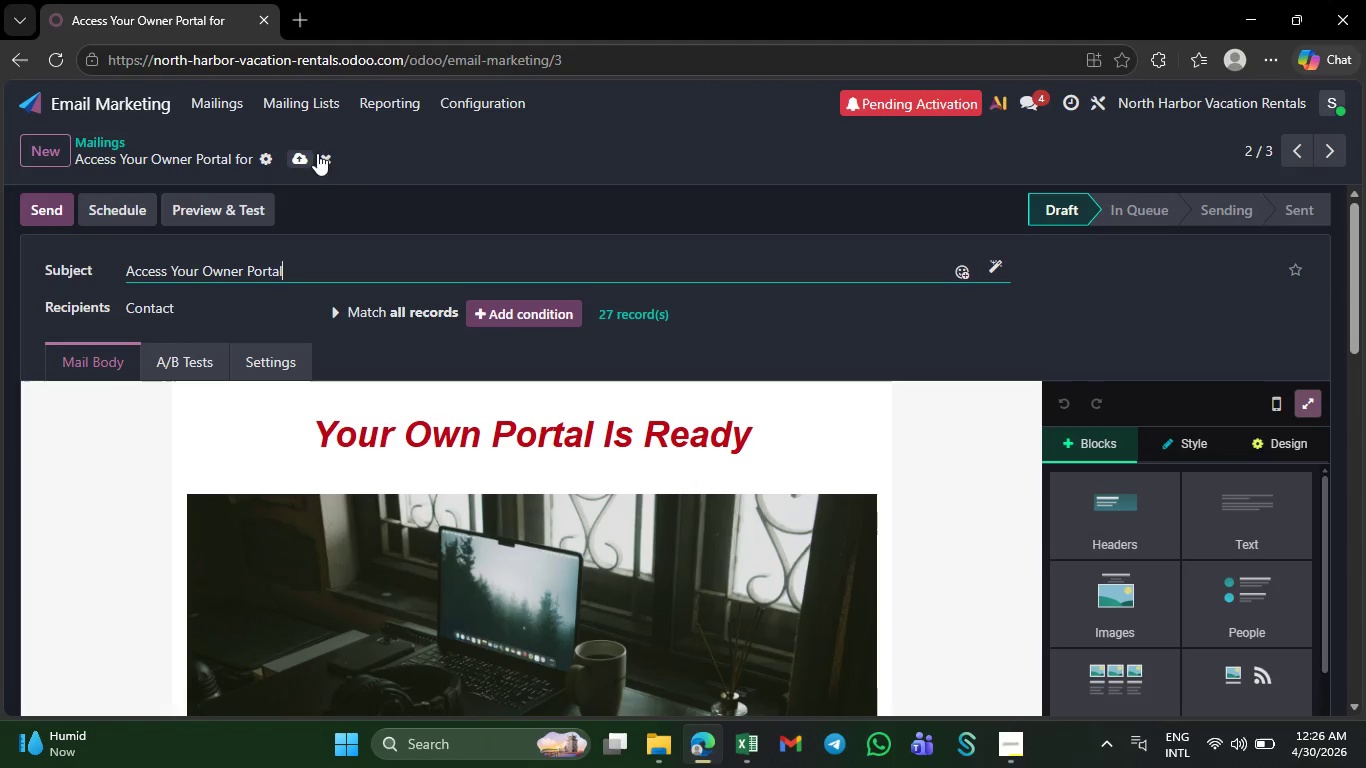 
wait(8.17)
 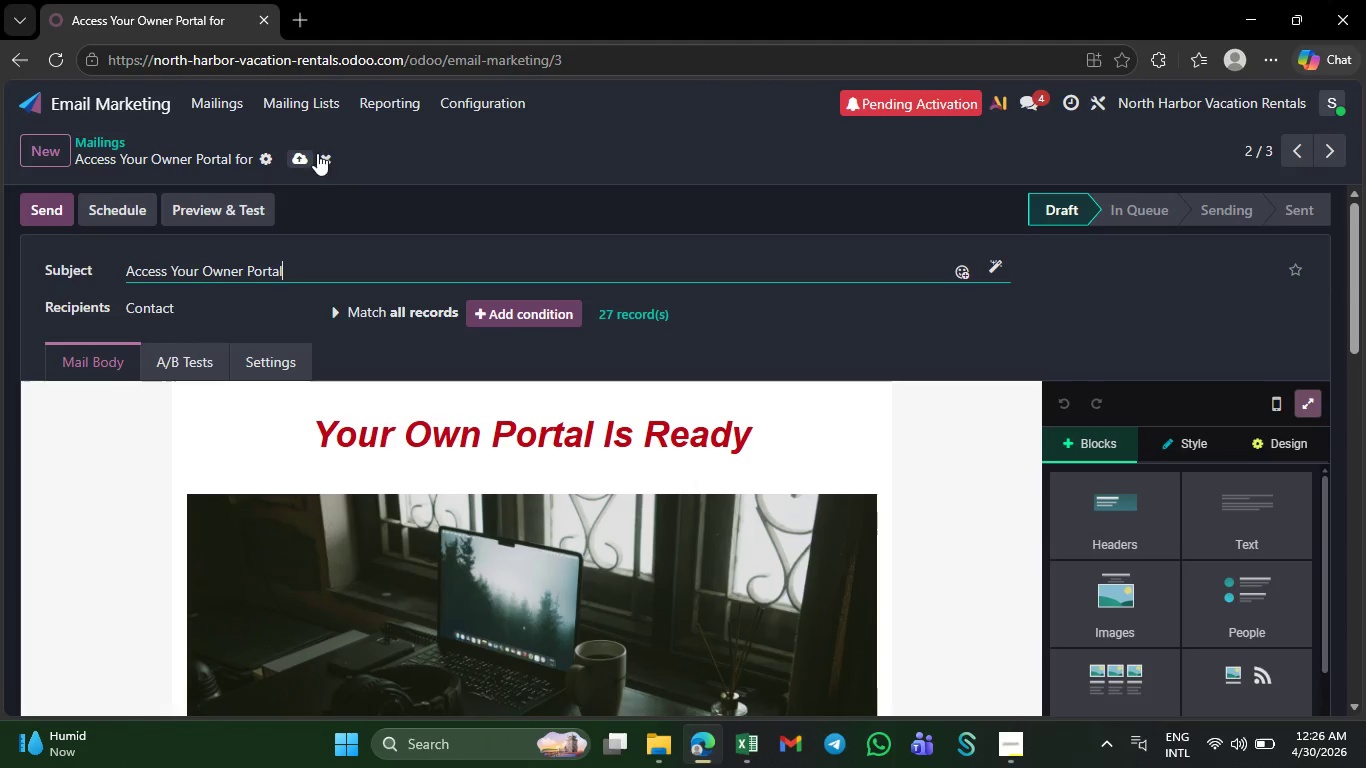 
left_click([296, 152])
 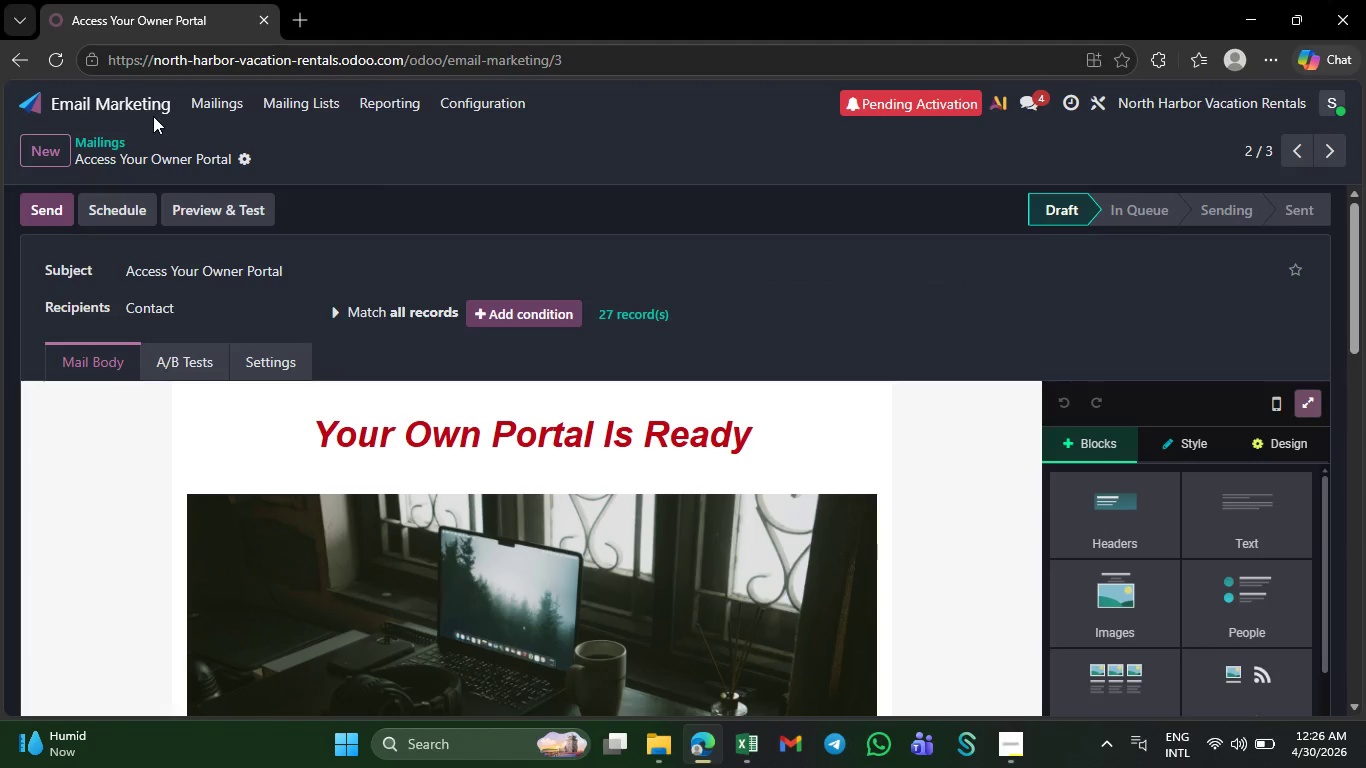 
left_click([212, 100])
 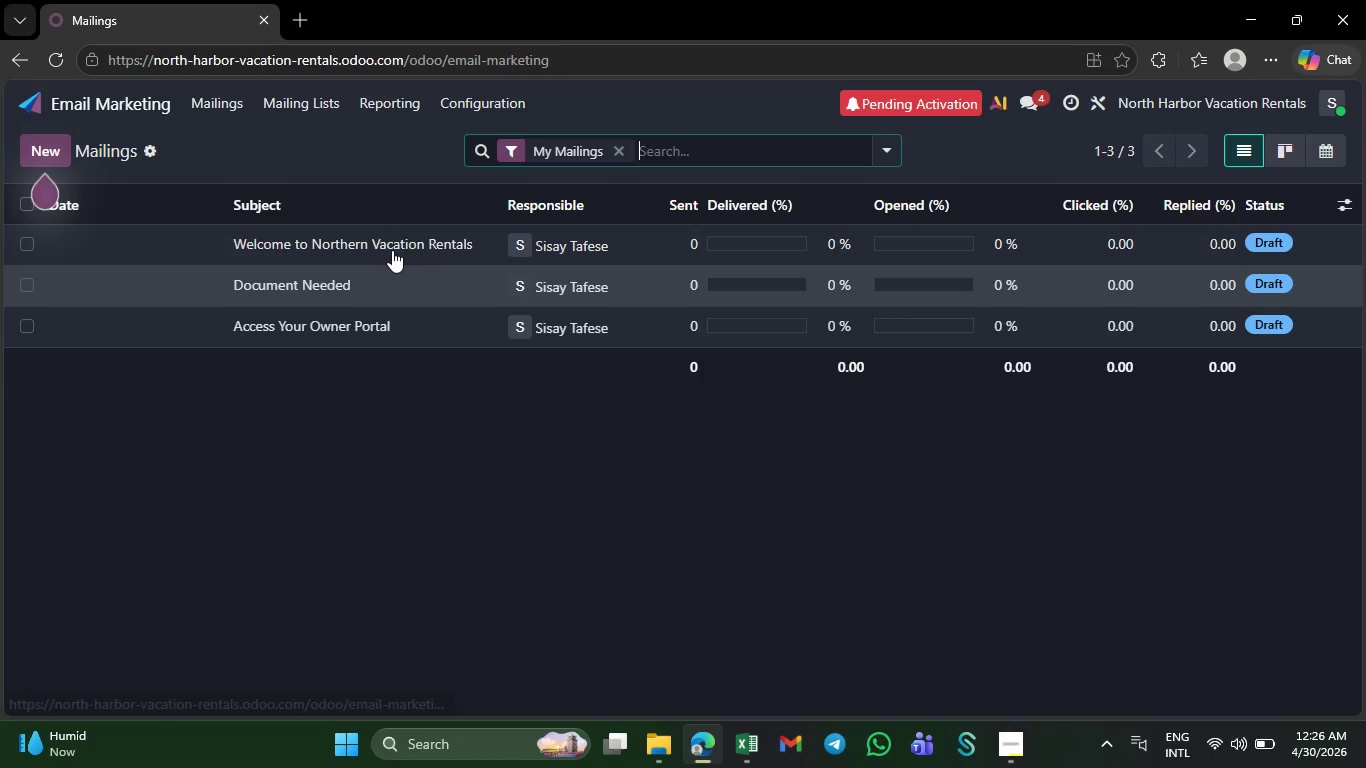 
left_click([392, 235])
 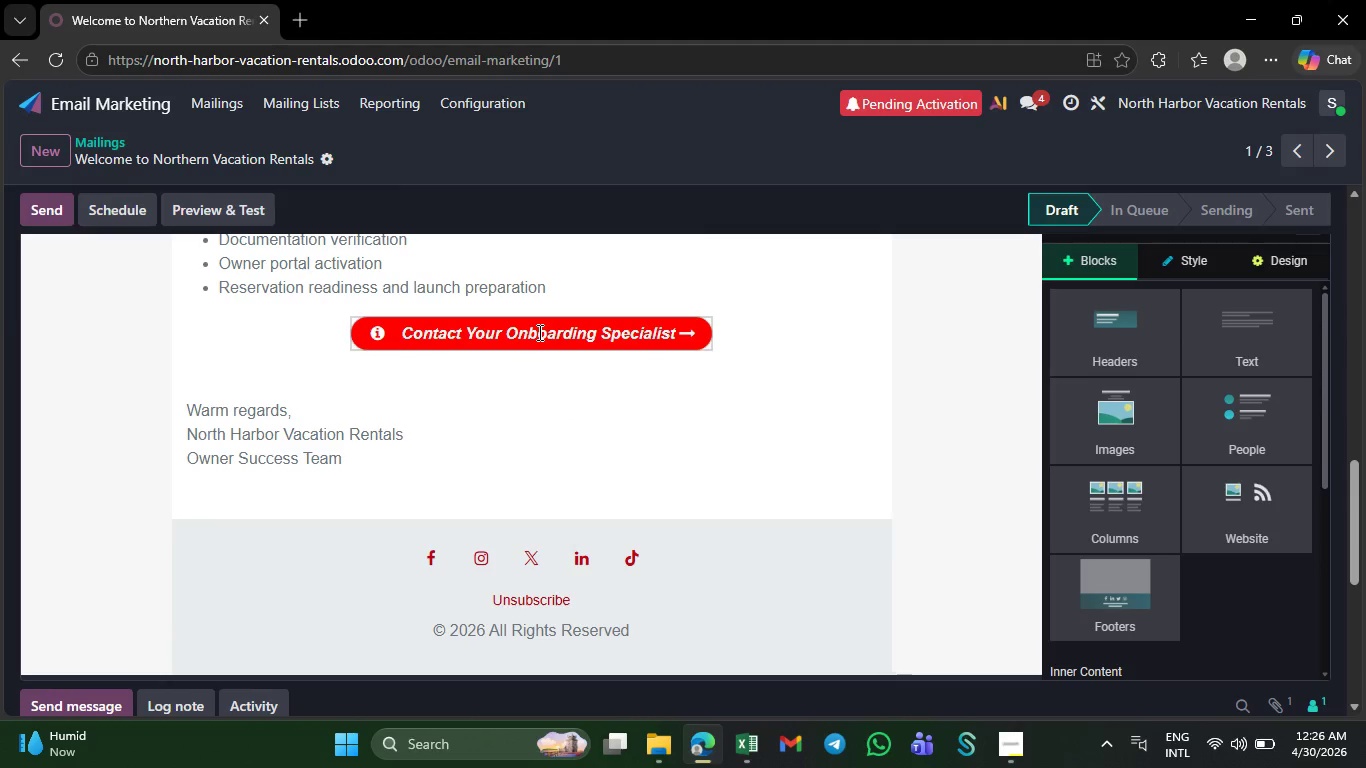 
wait(6.98)
 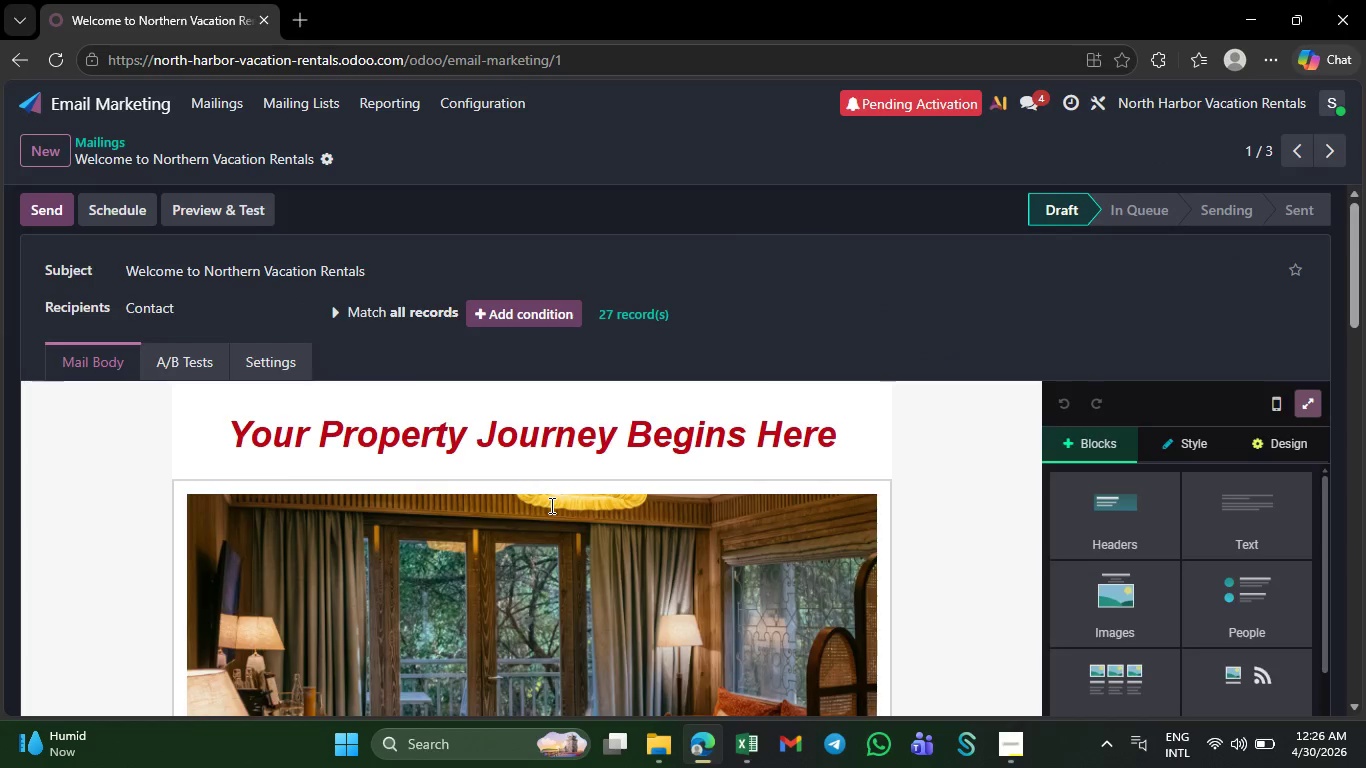 
left_click([538, 315])
 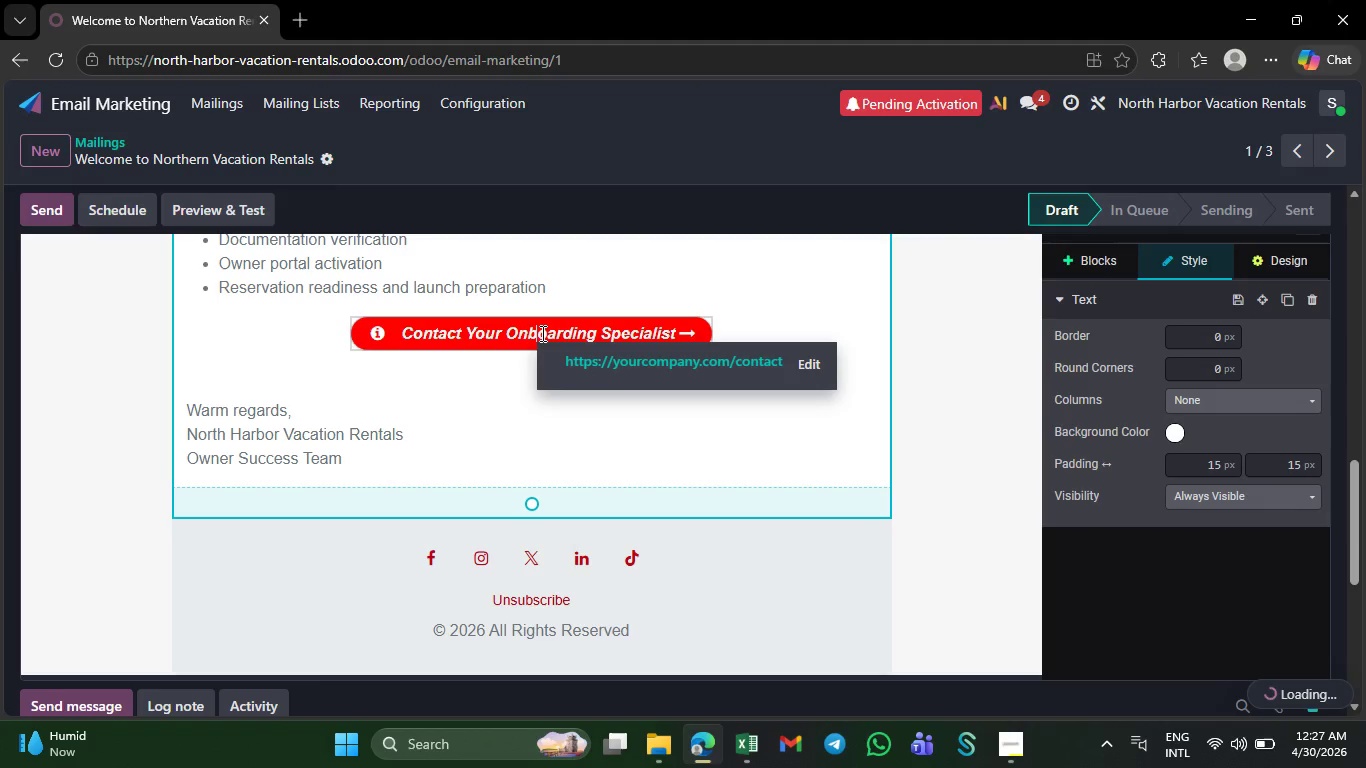 
left_click([541, 333])
 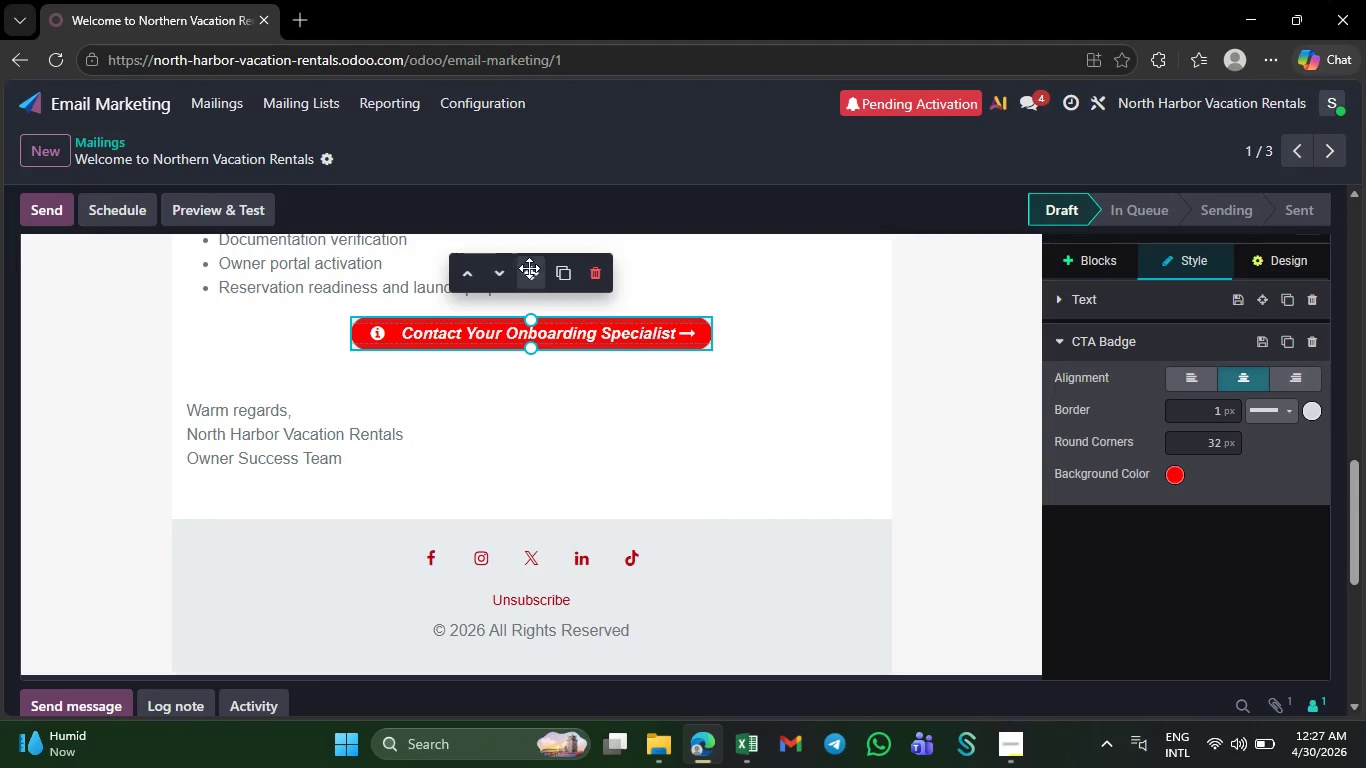 
left_click_drag(start_coordinate=[529, 268], to_coordinate=[511, 463])
 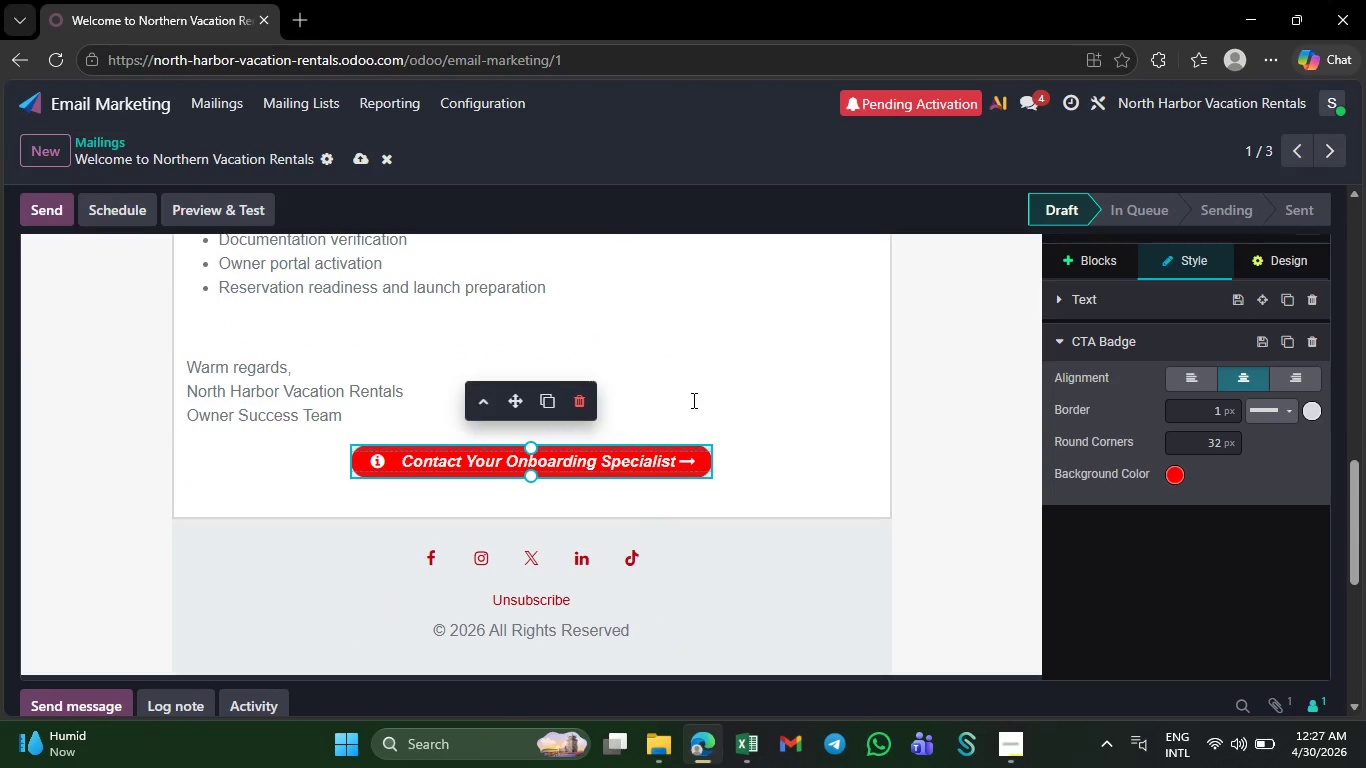 
left_click([694, 400])
 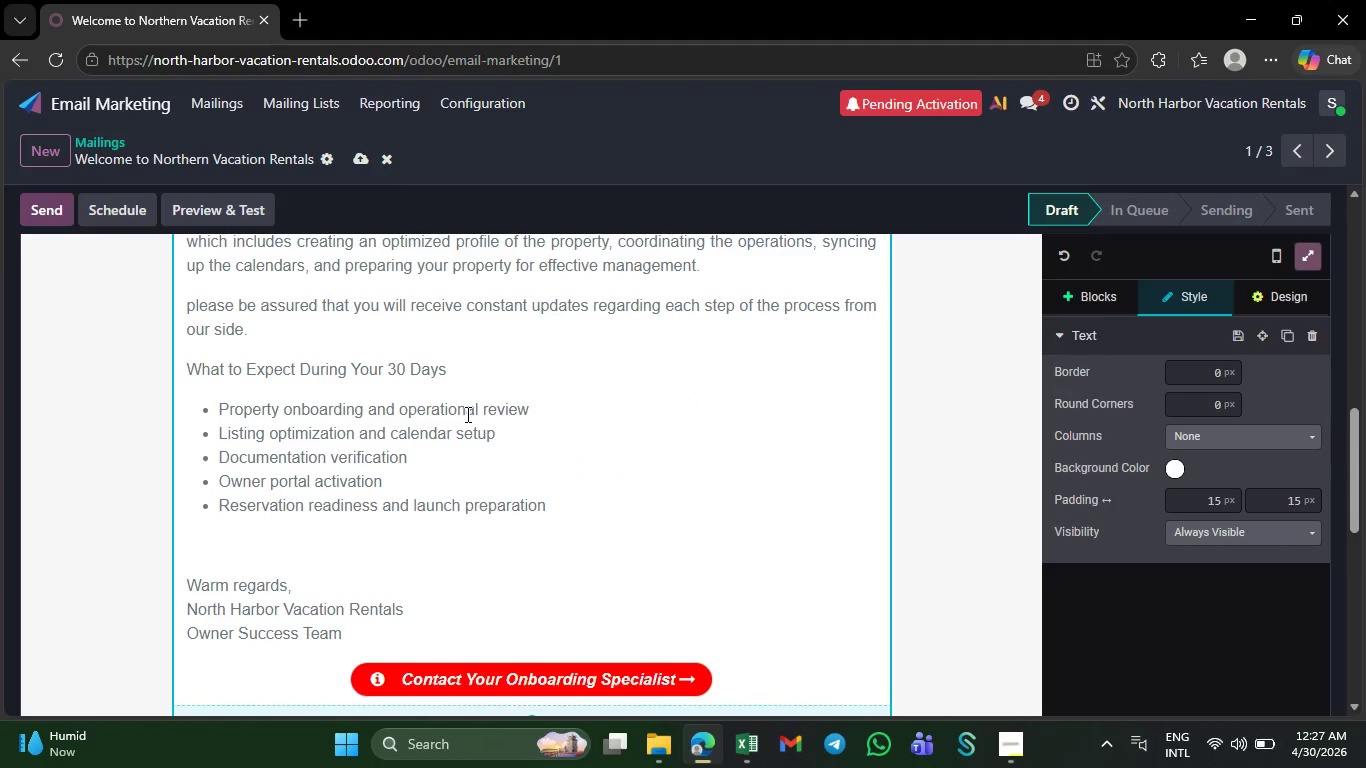 
left_click([299, 543])
 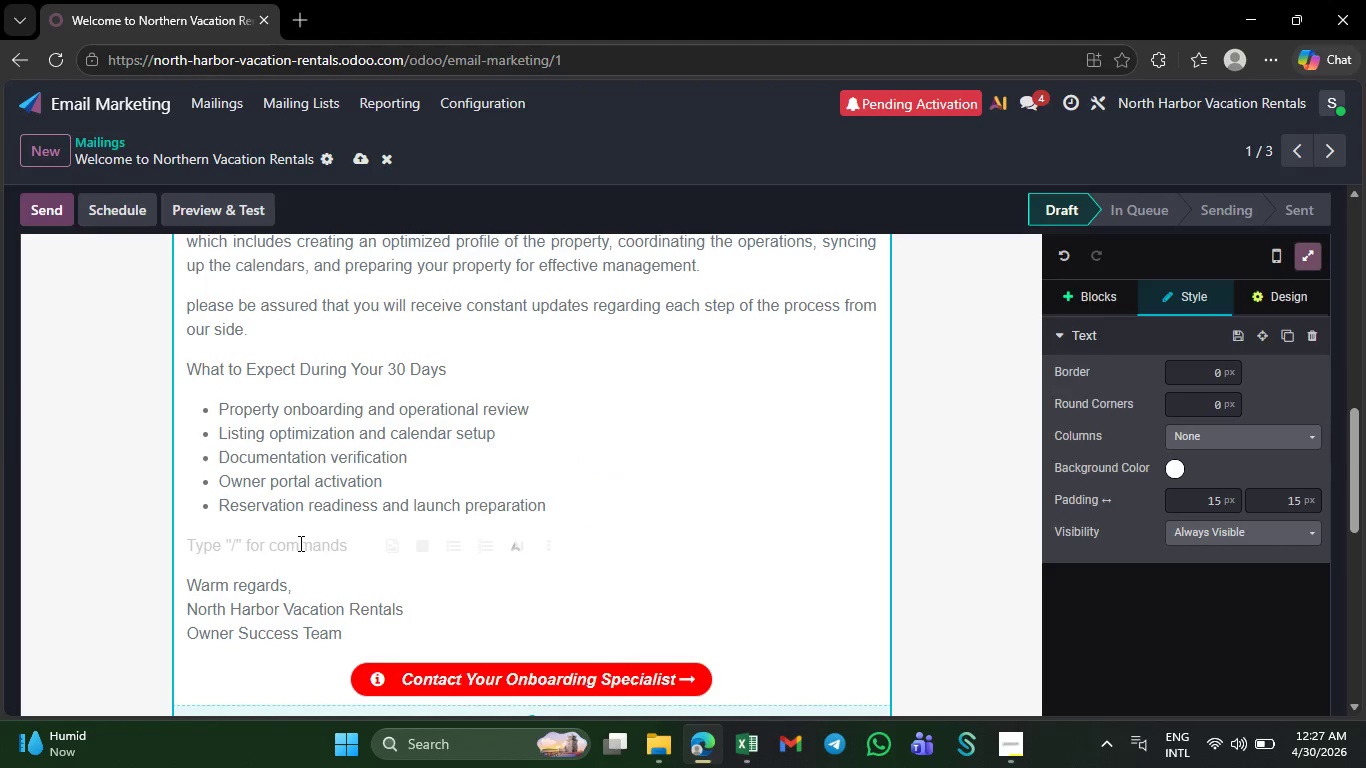 
key(Backspace)
 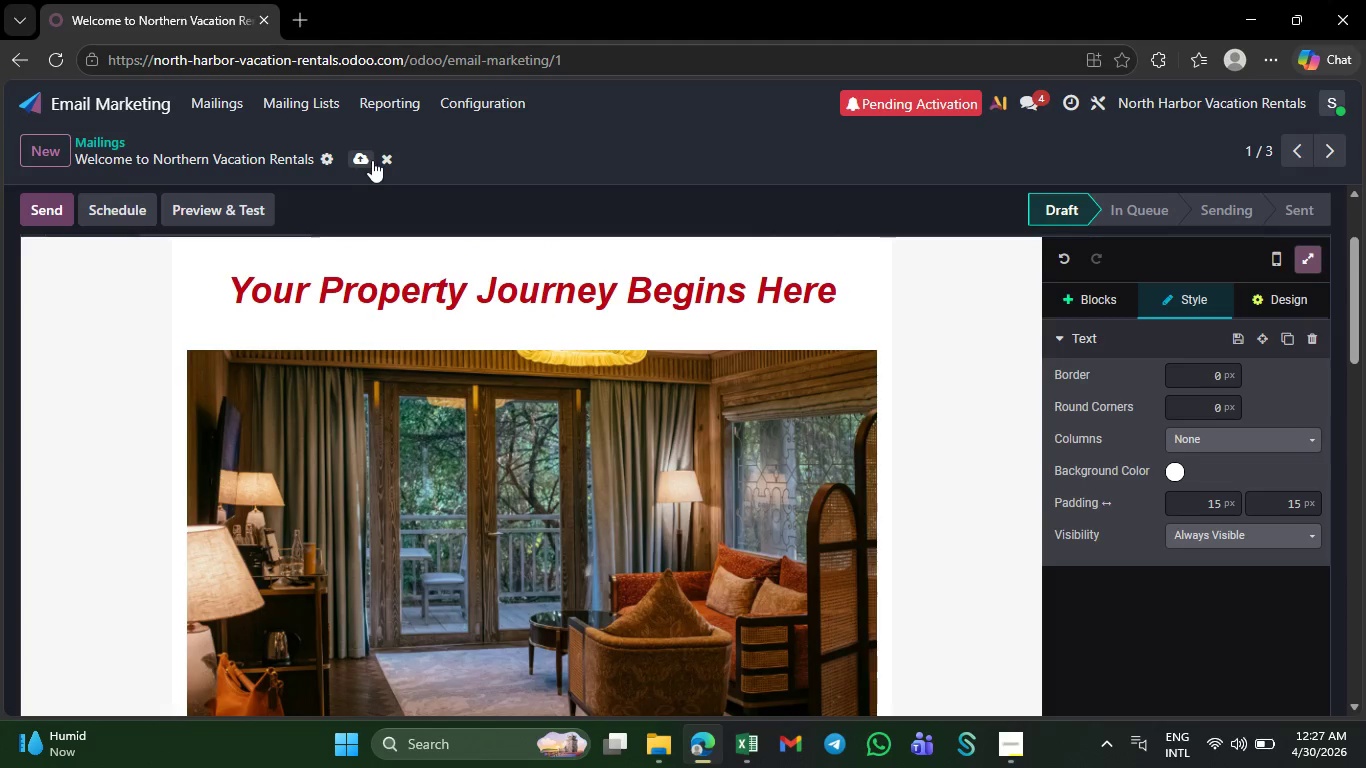 
left_click([351, 155])
 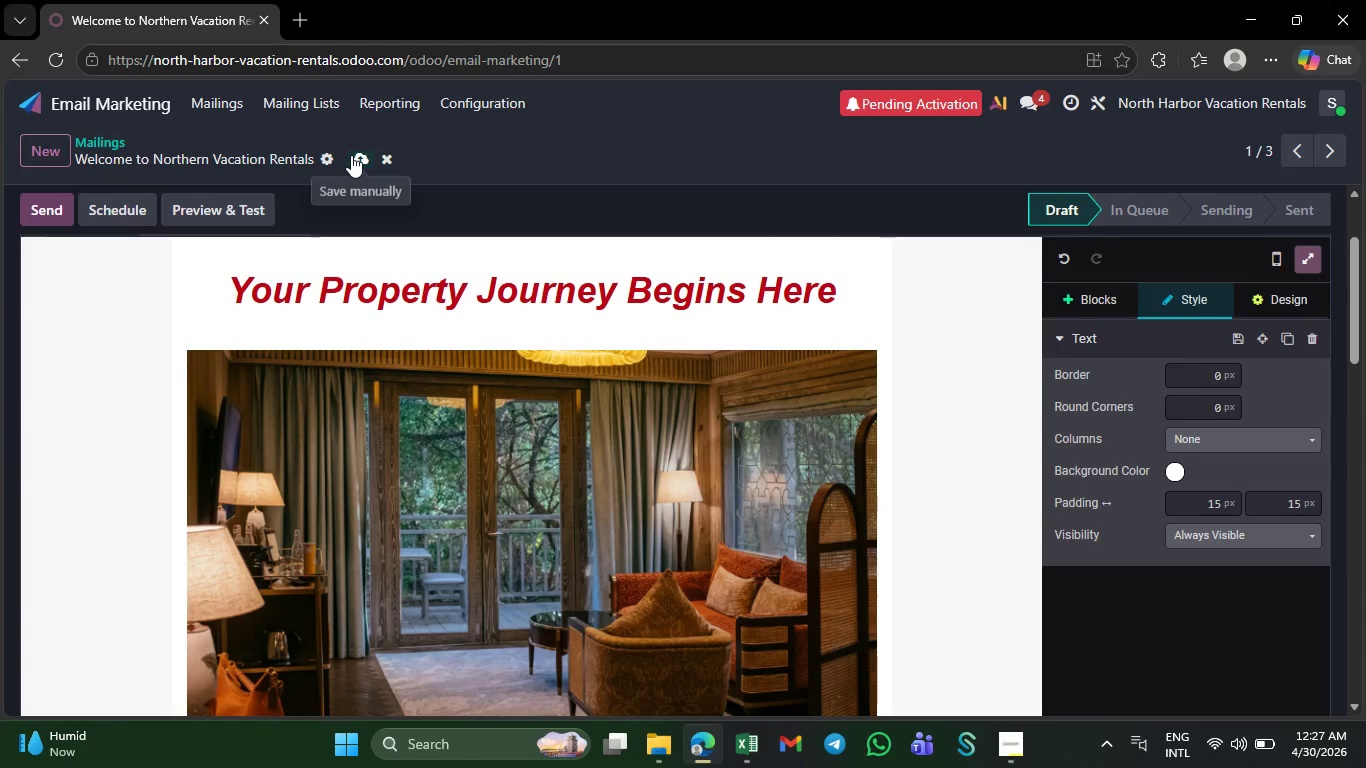 
left_click([226, 101])
 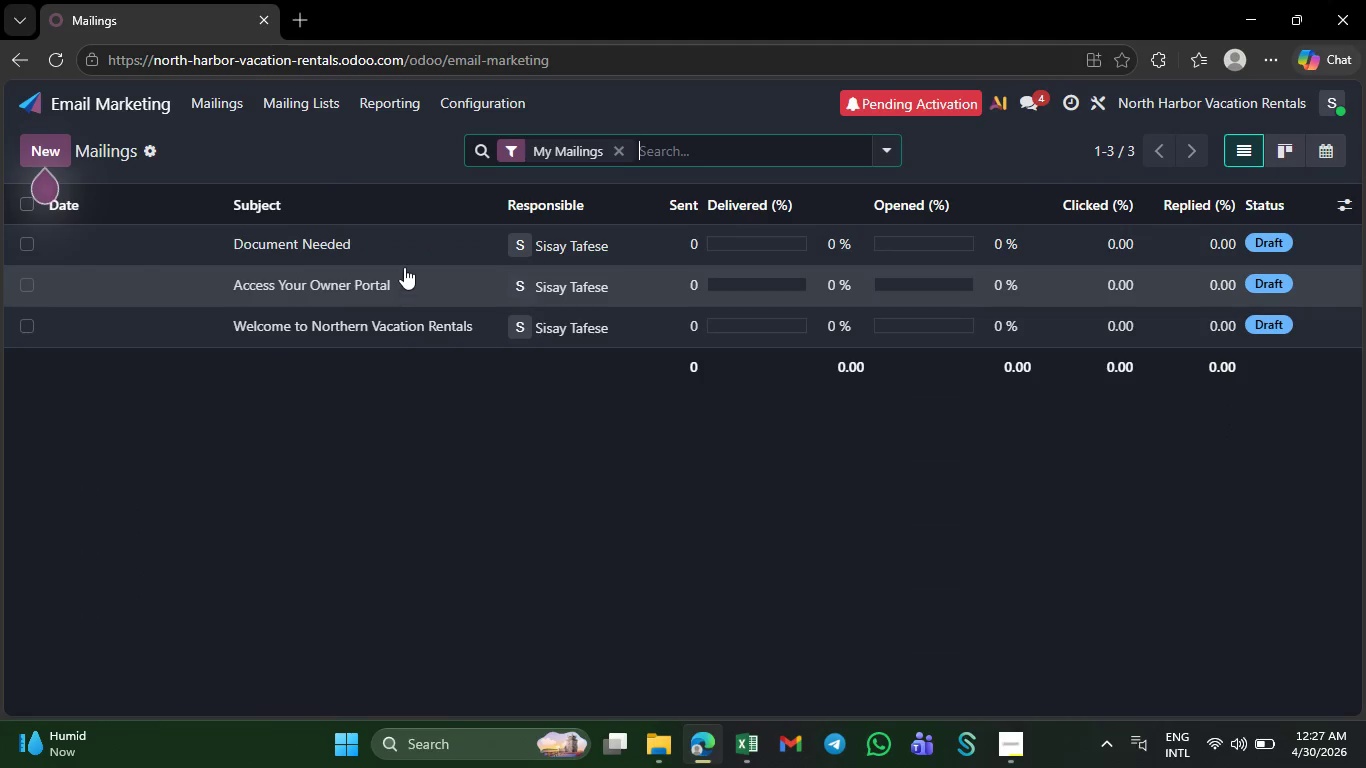 
left_click([405, 258])
 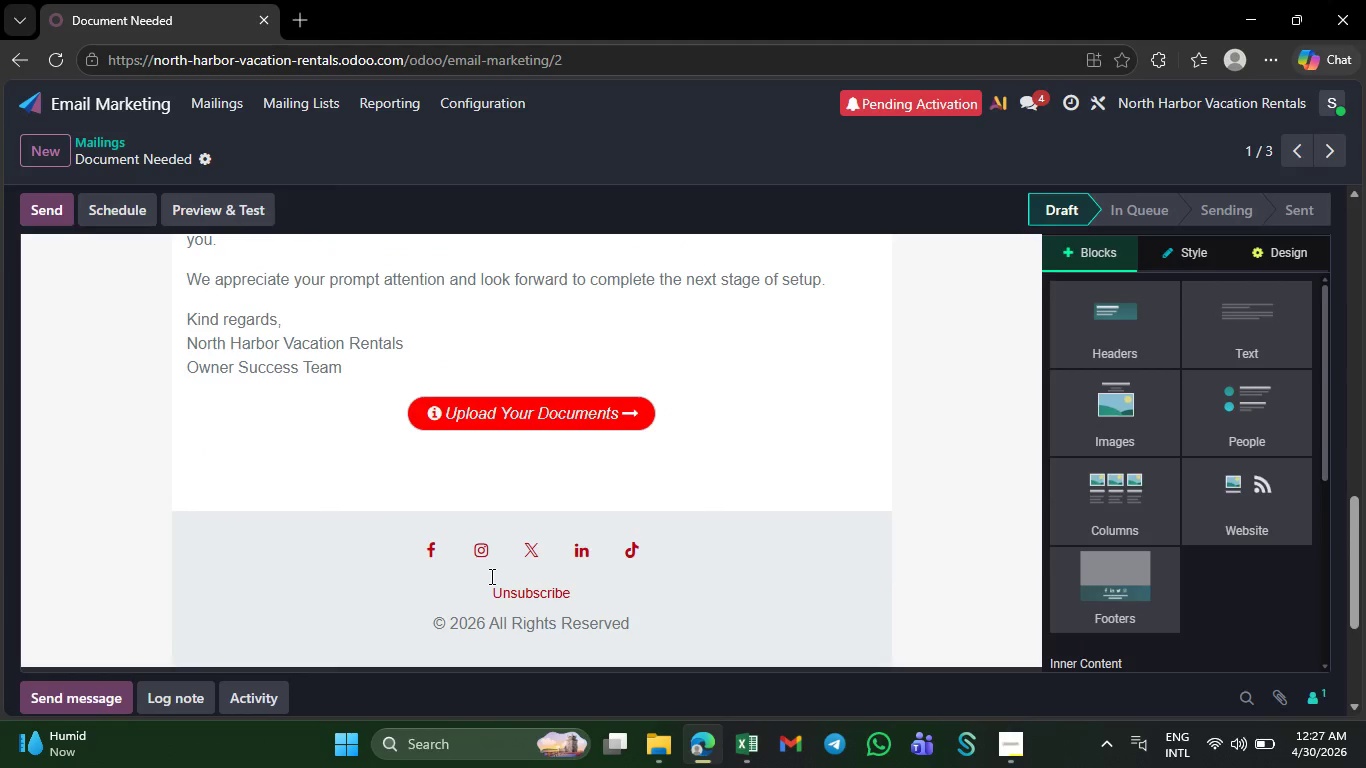 
left_click([214, 107])
 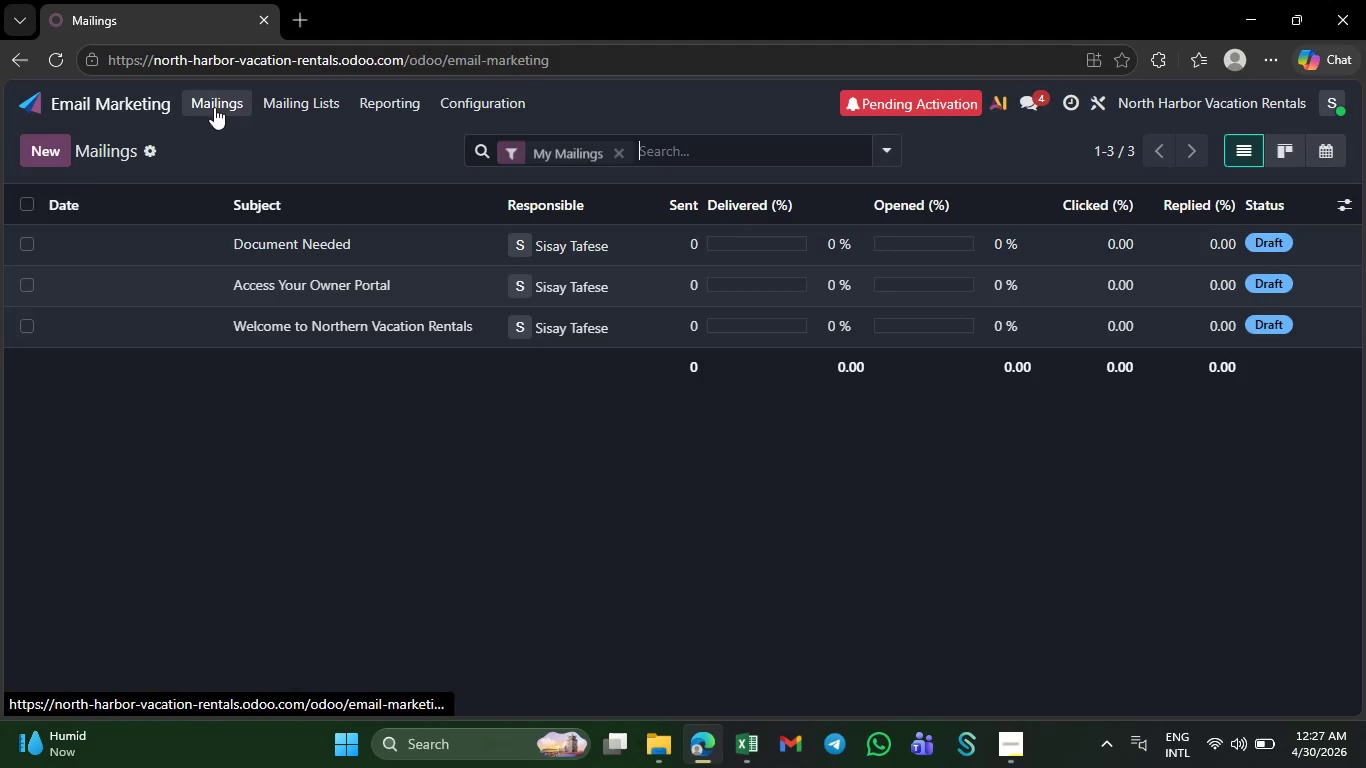 
left_click([320, 287])
 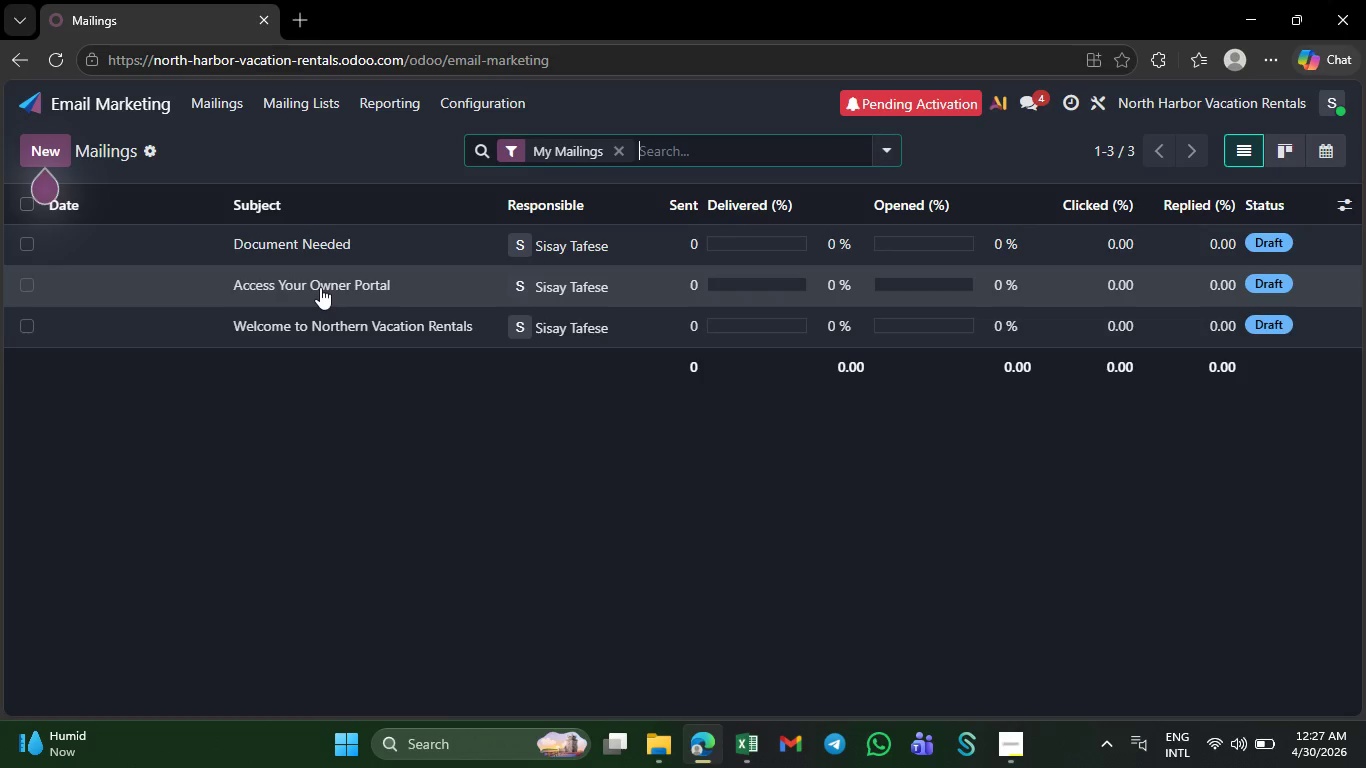 
mouse_move([330, 309])
 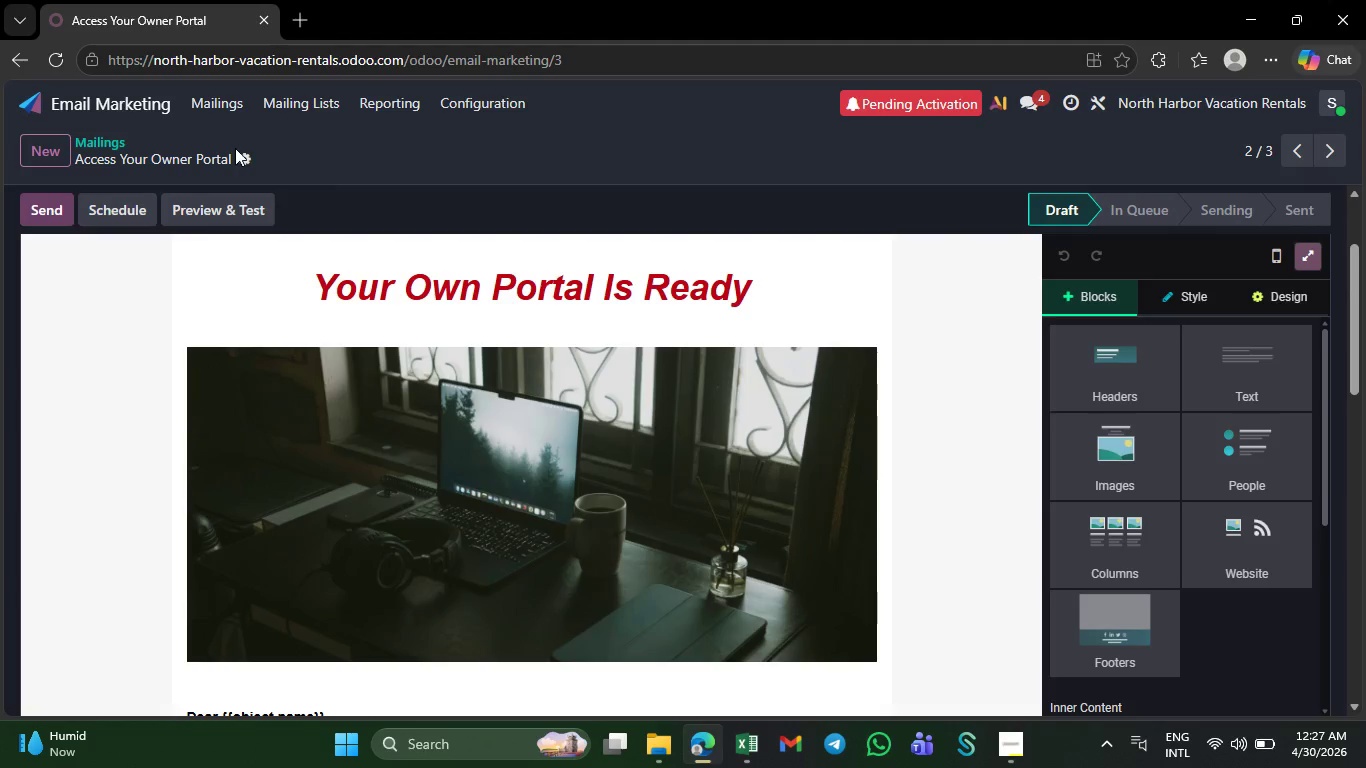 
left_click([230, 113])
 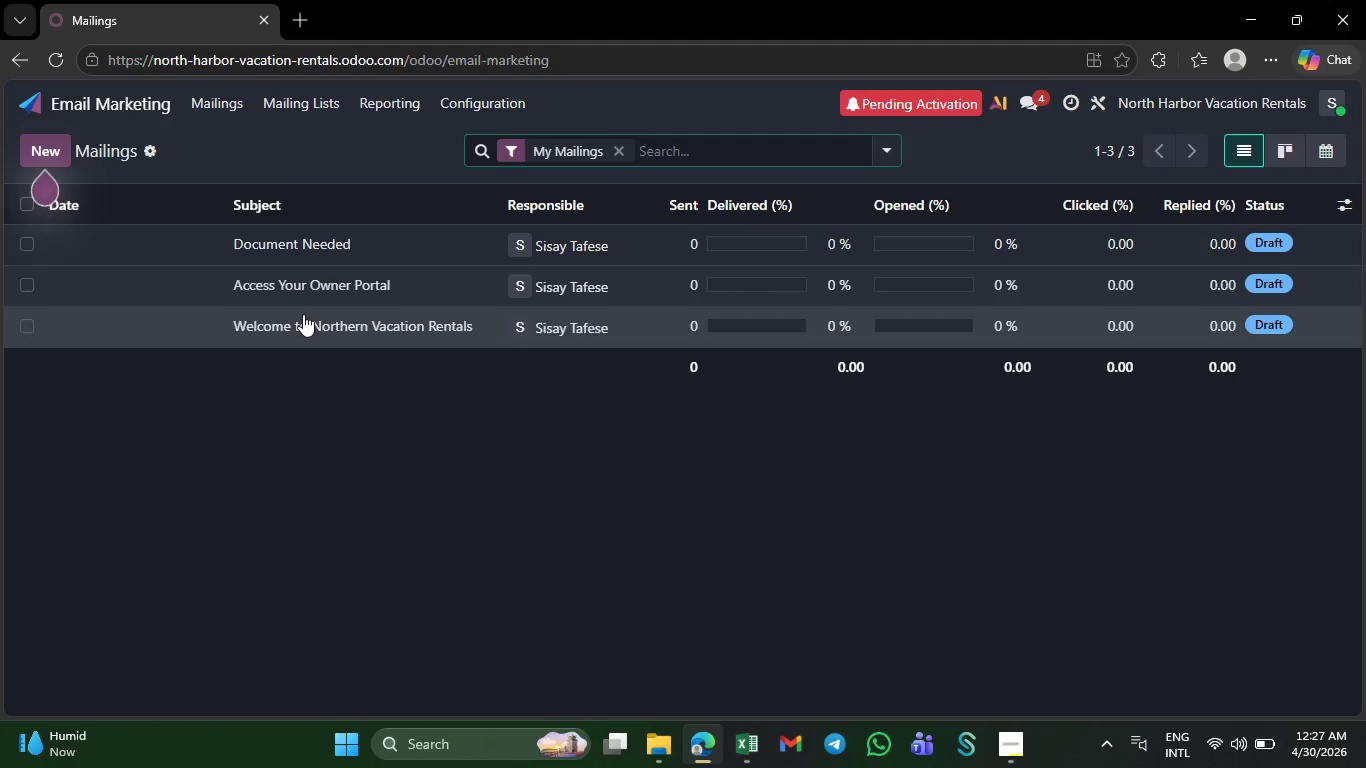 
left_click([303, 314])
 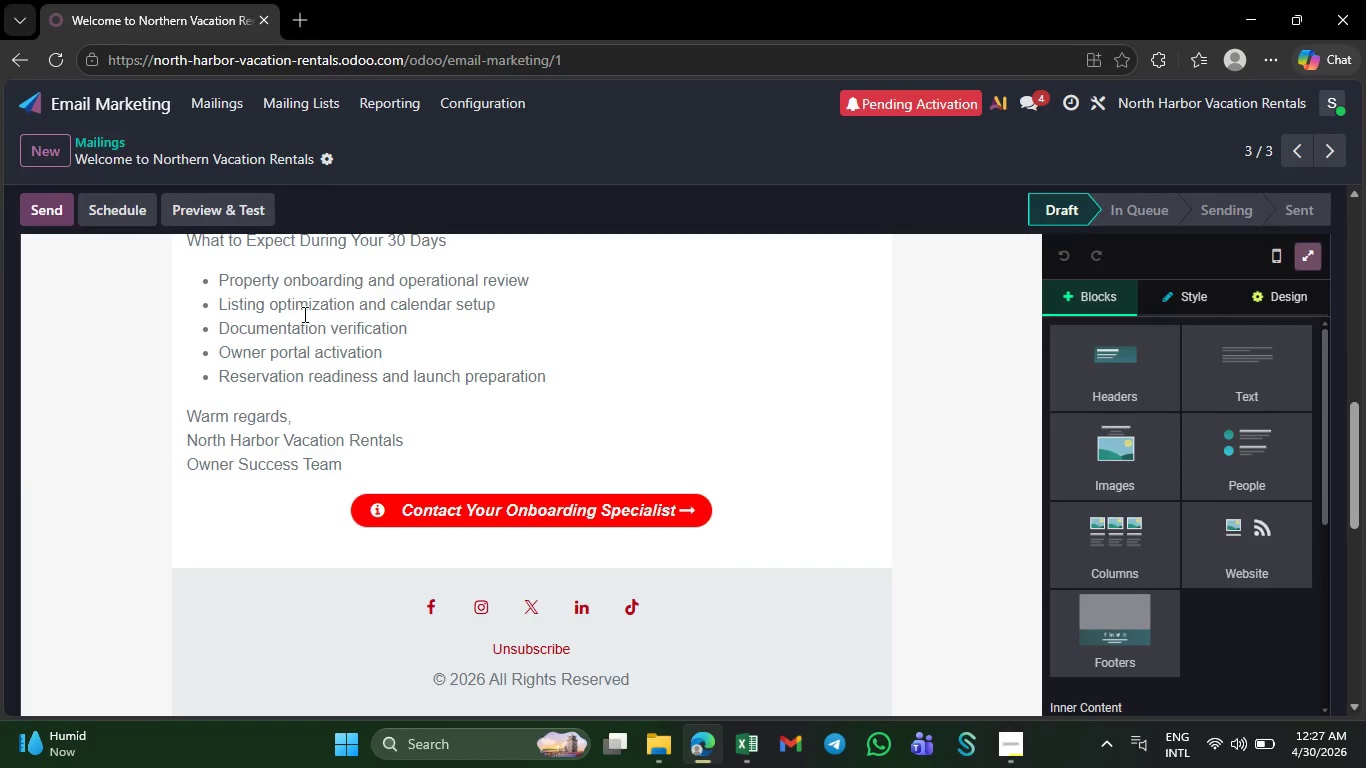 
wait(5.61)
 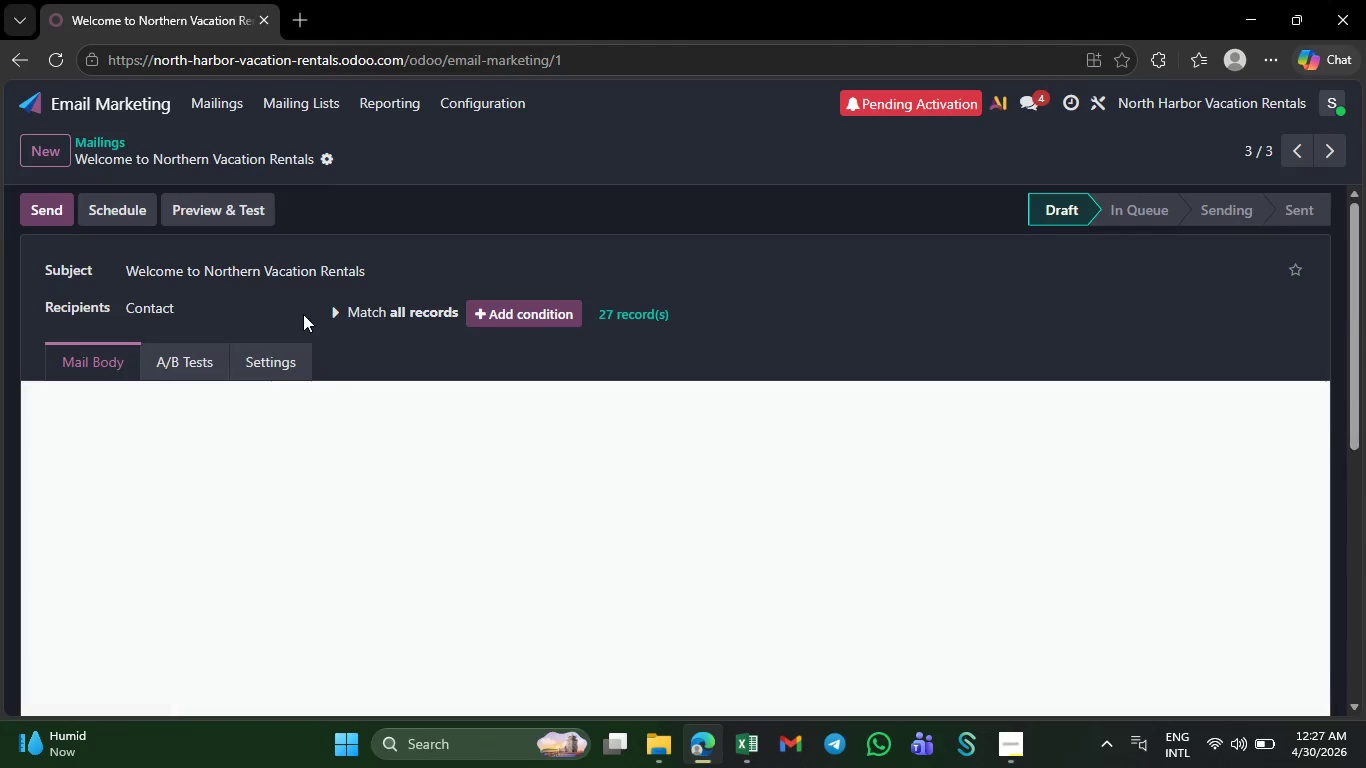 
left_click([217, 101])
 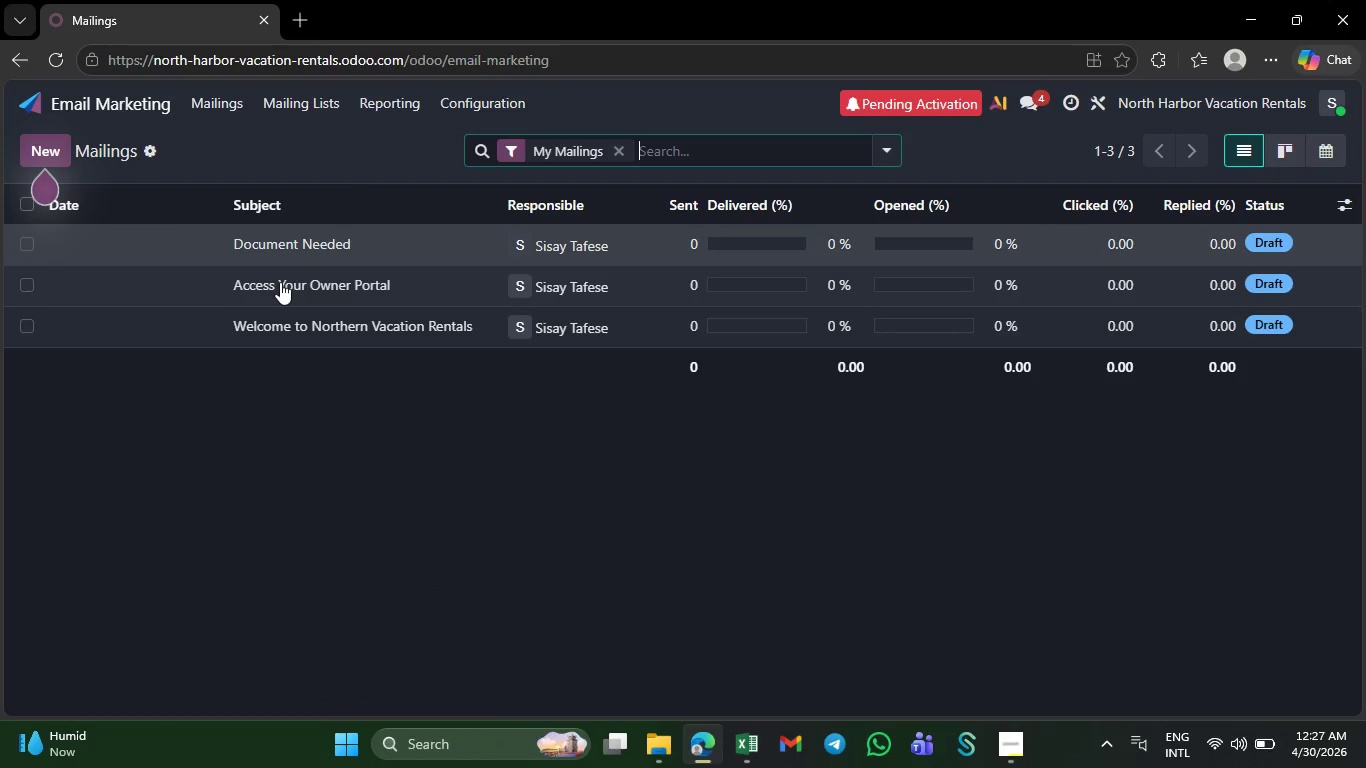 
mouse_move([329, 336])
 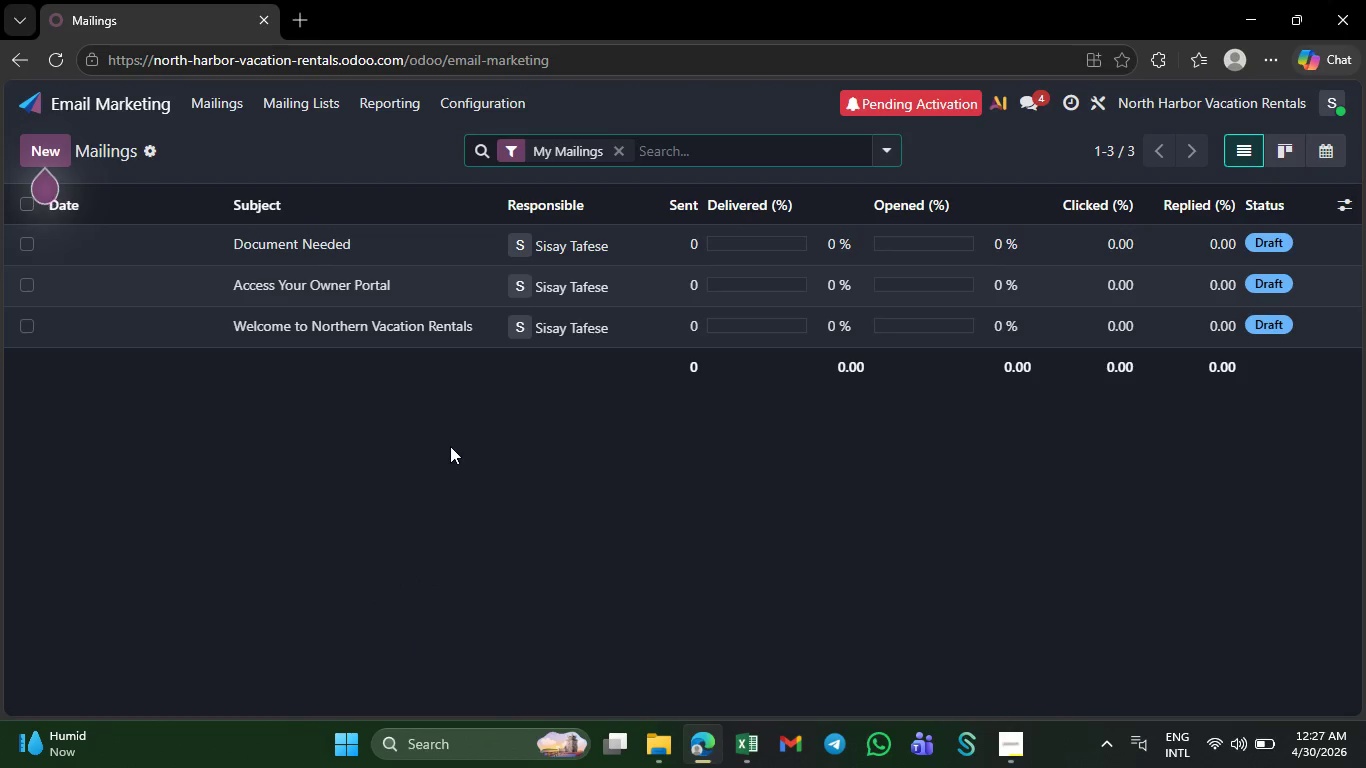 
wait(8.63)
 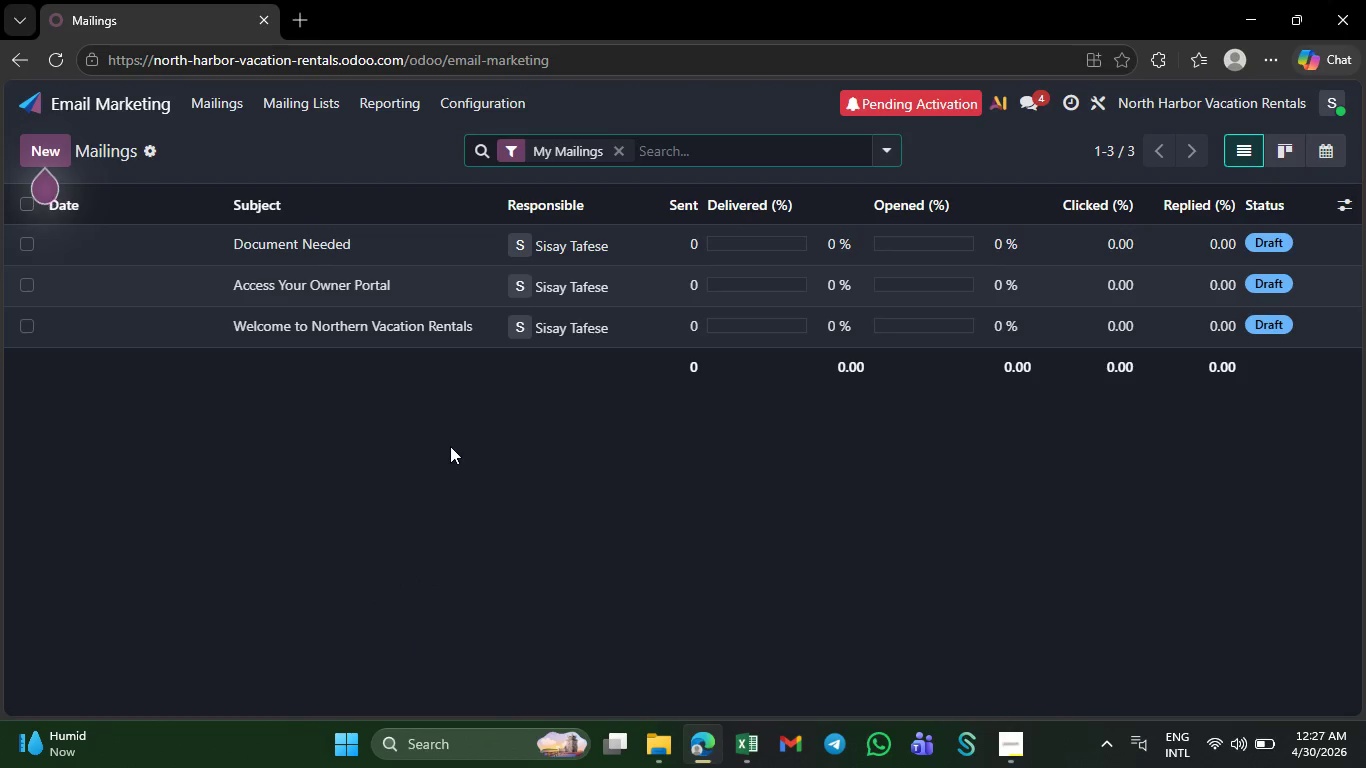 
left_click([368, 330])
 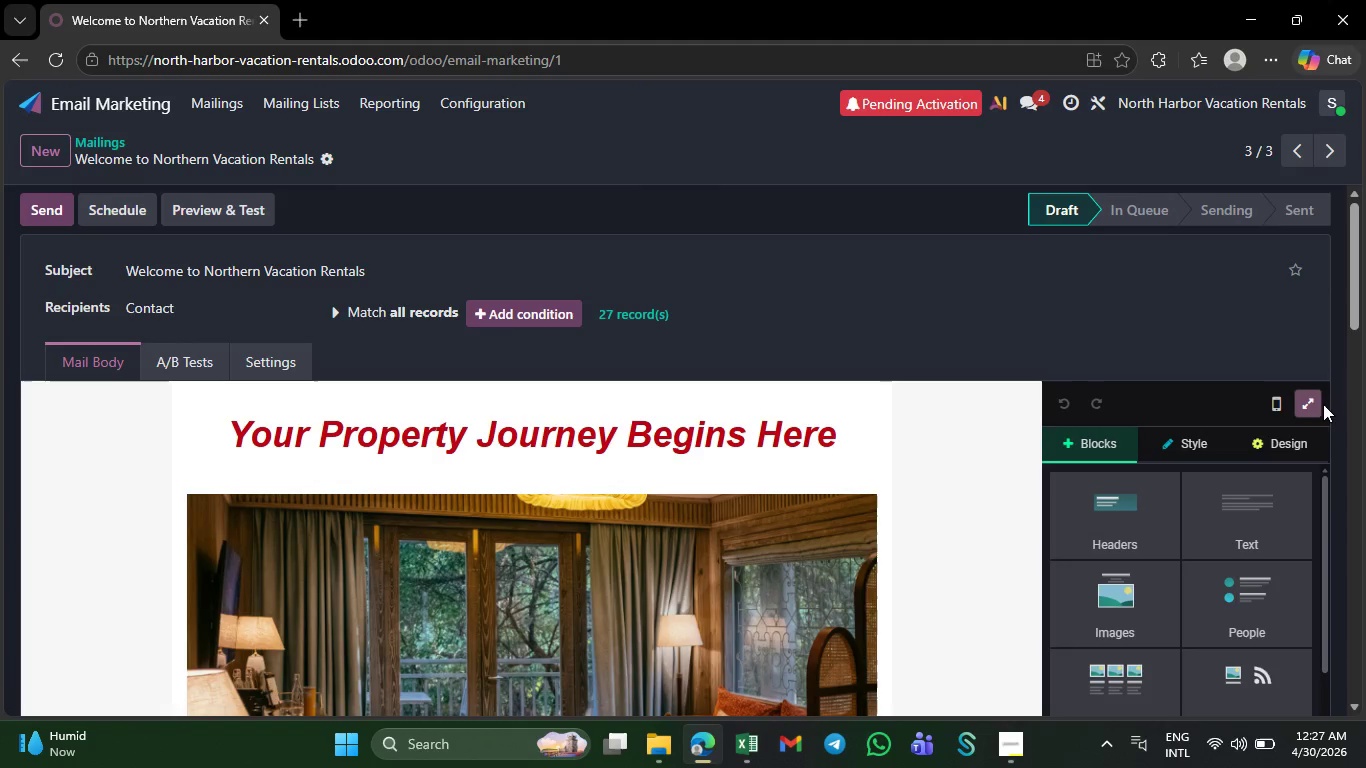 
left_click([1302, 402])
 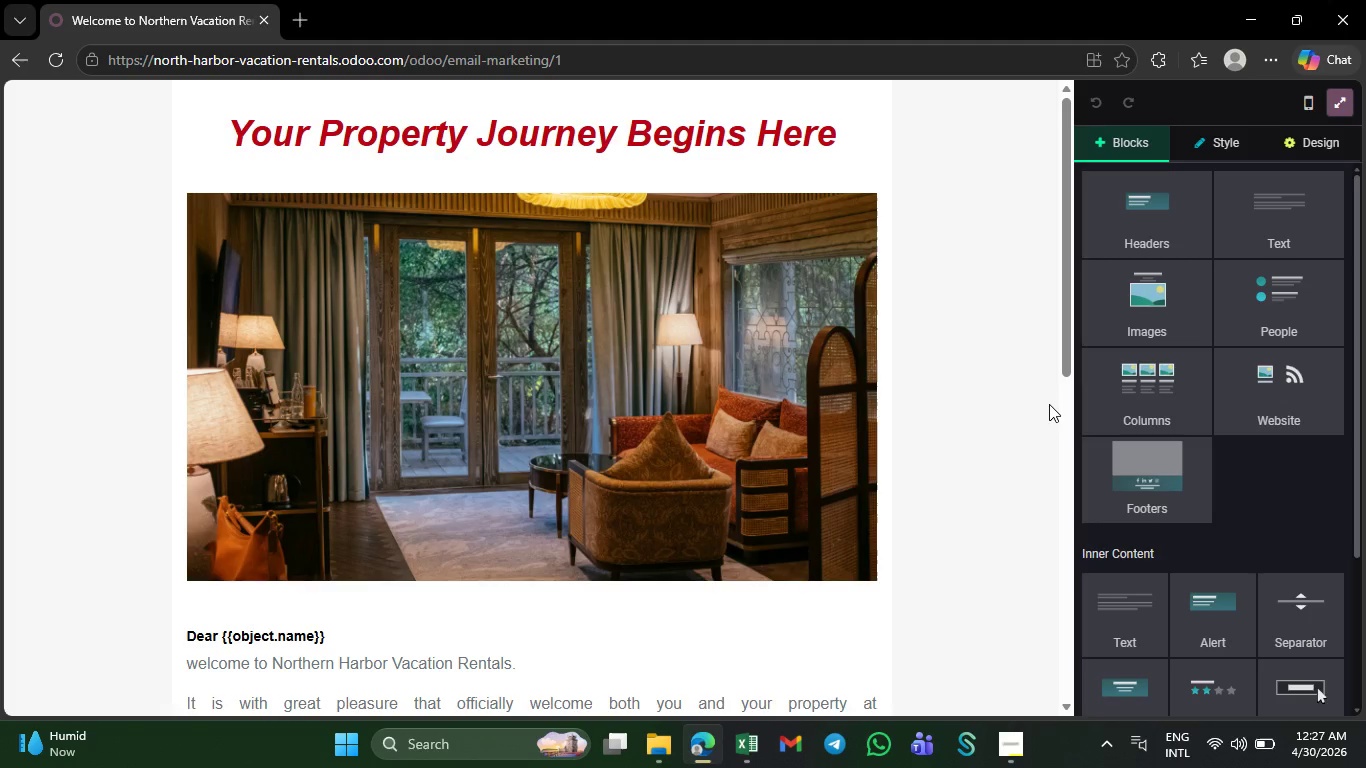 
hold_key(key=ControlLeft, duration=0.64)
 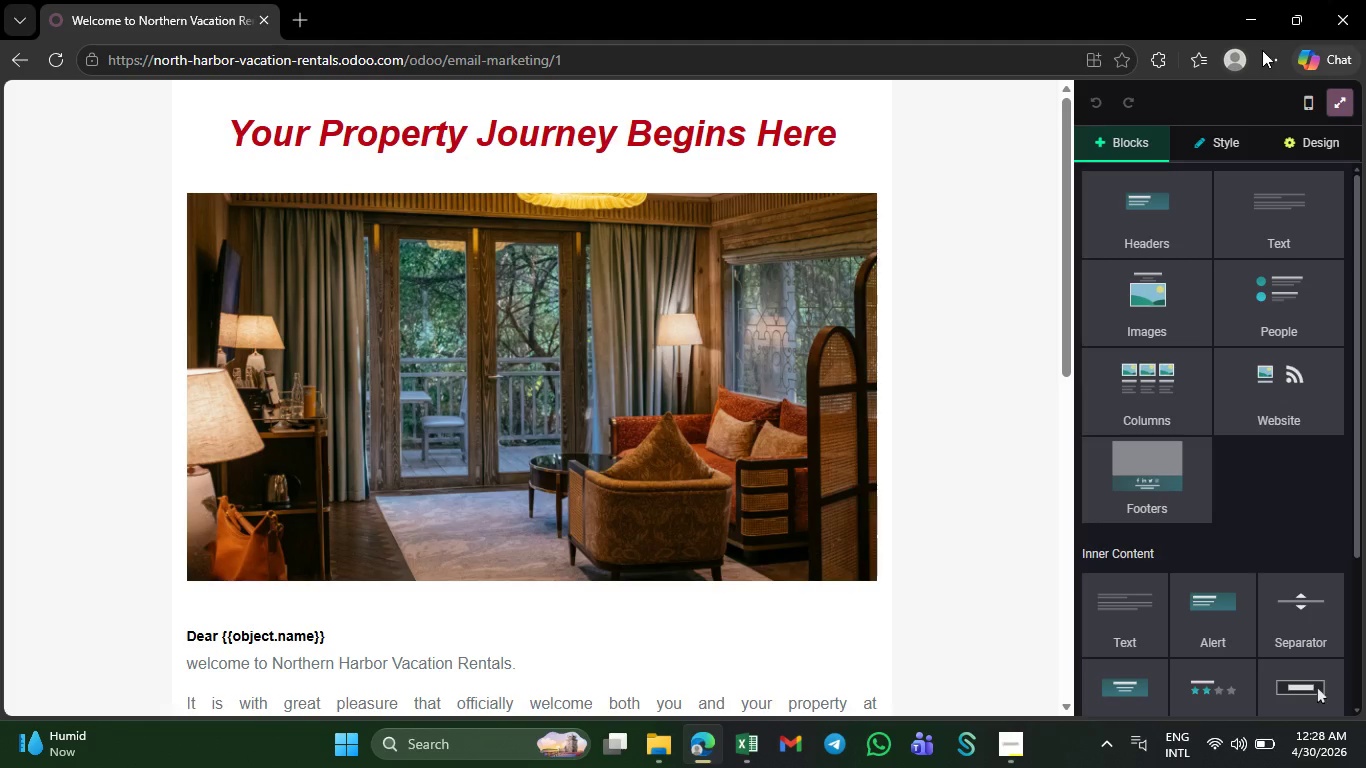 
left_click([1271, 54])
 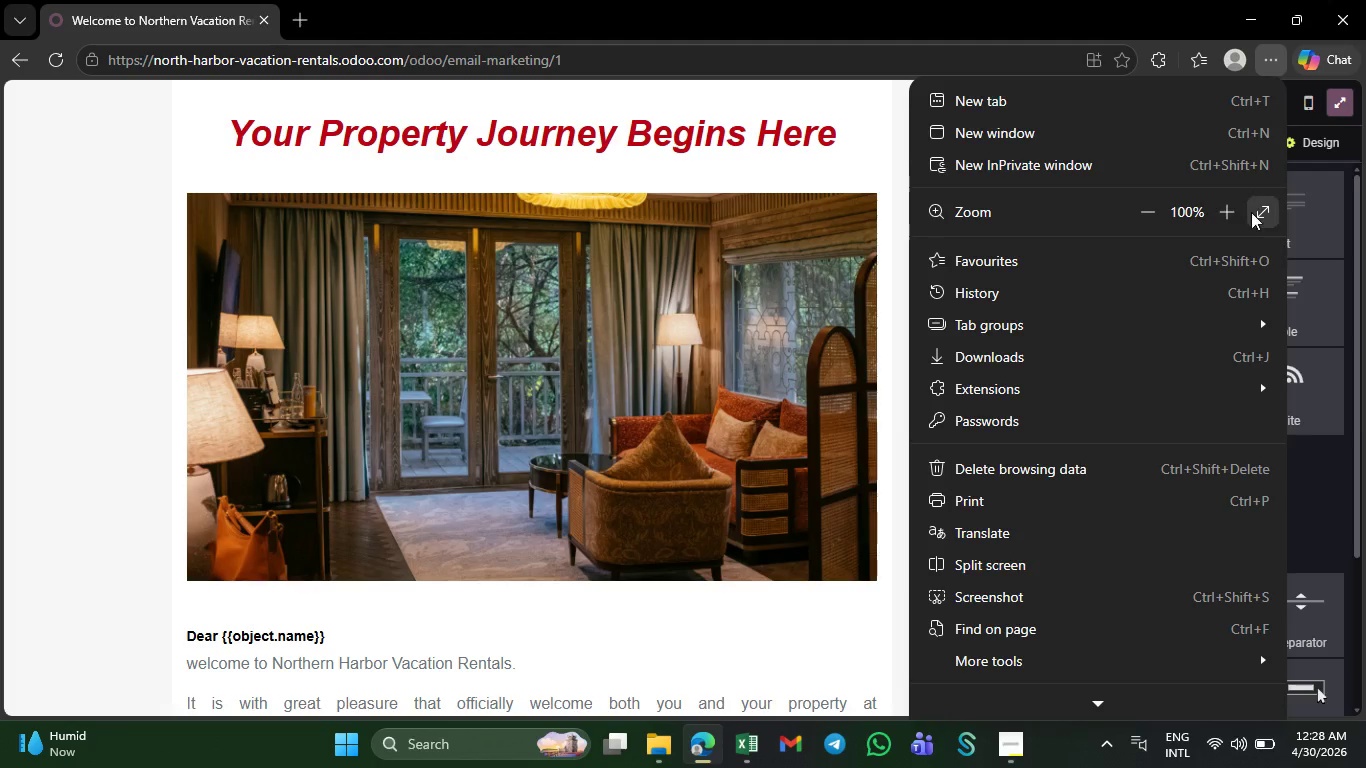 
left_click([1251, 212])
 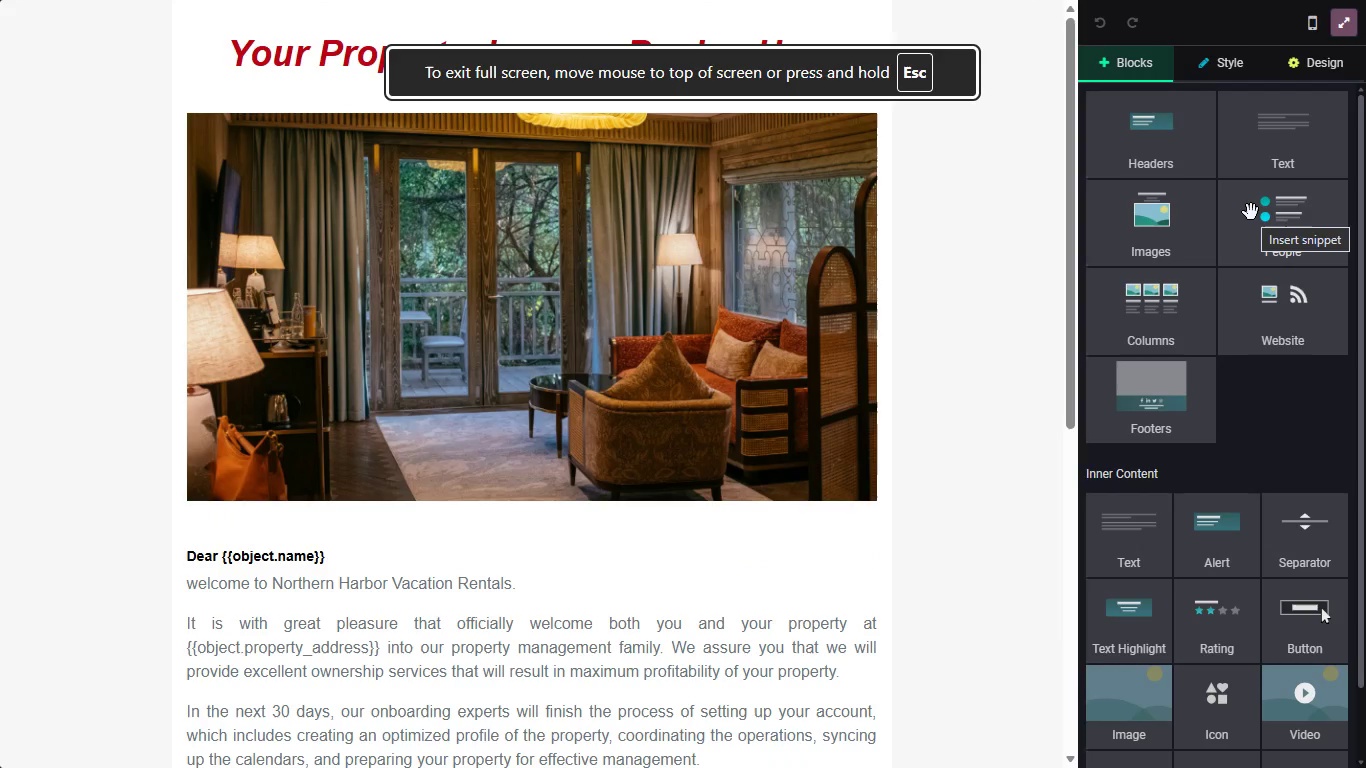 
key(Control+Minus)
 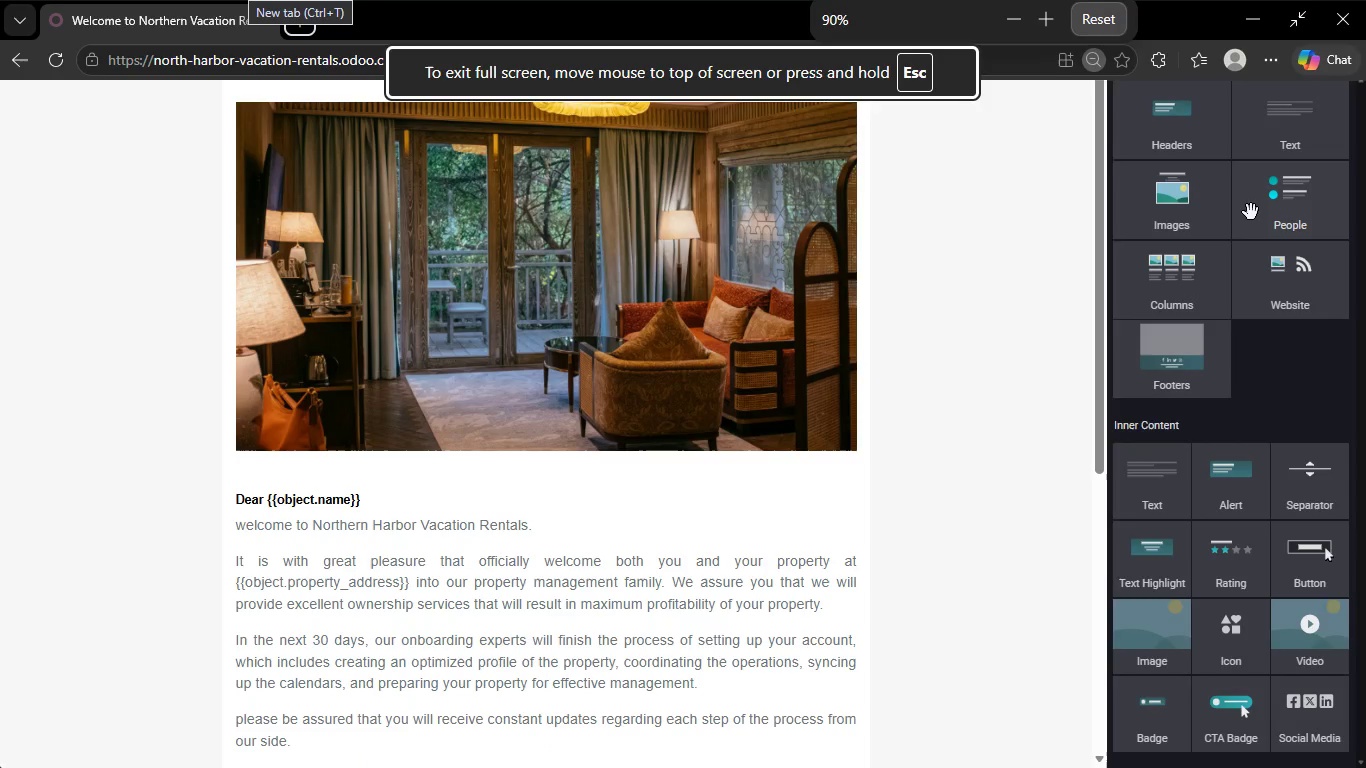 
key(Control+Minus)
 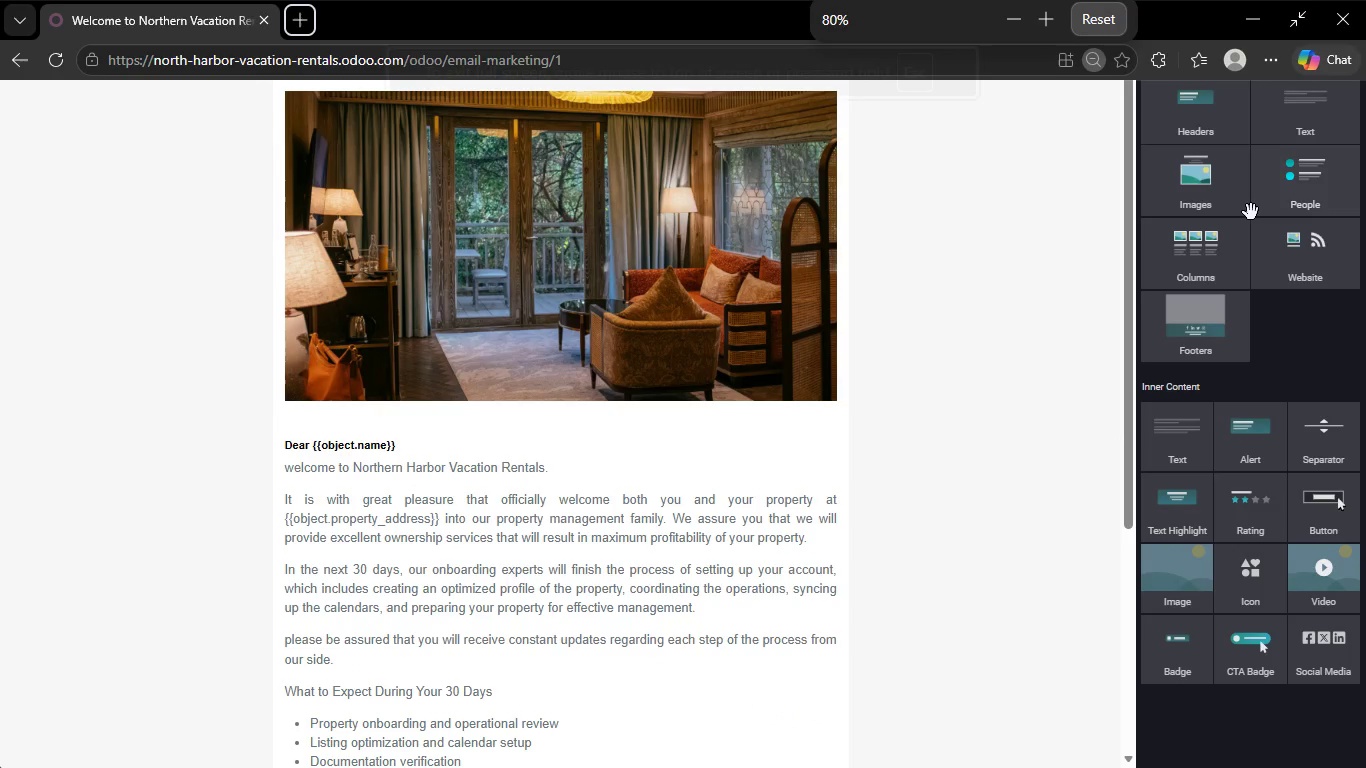 
key(Control+Minus)
 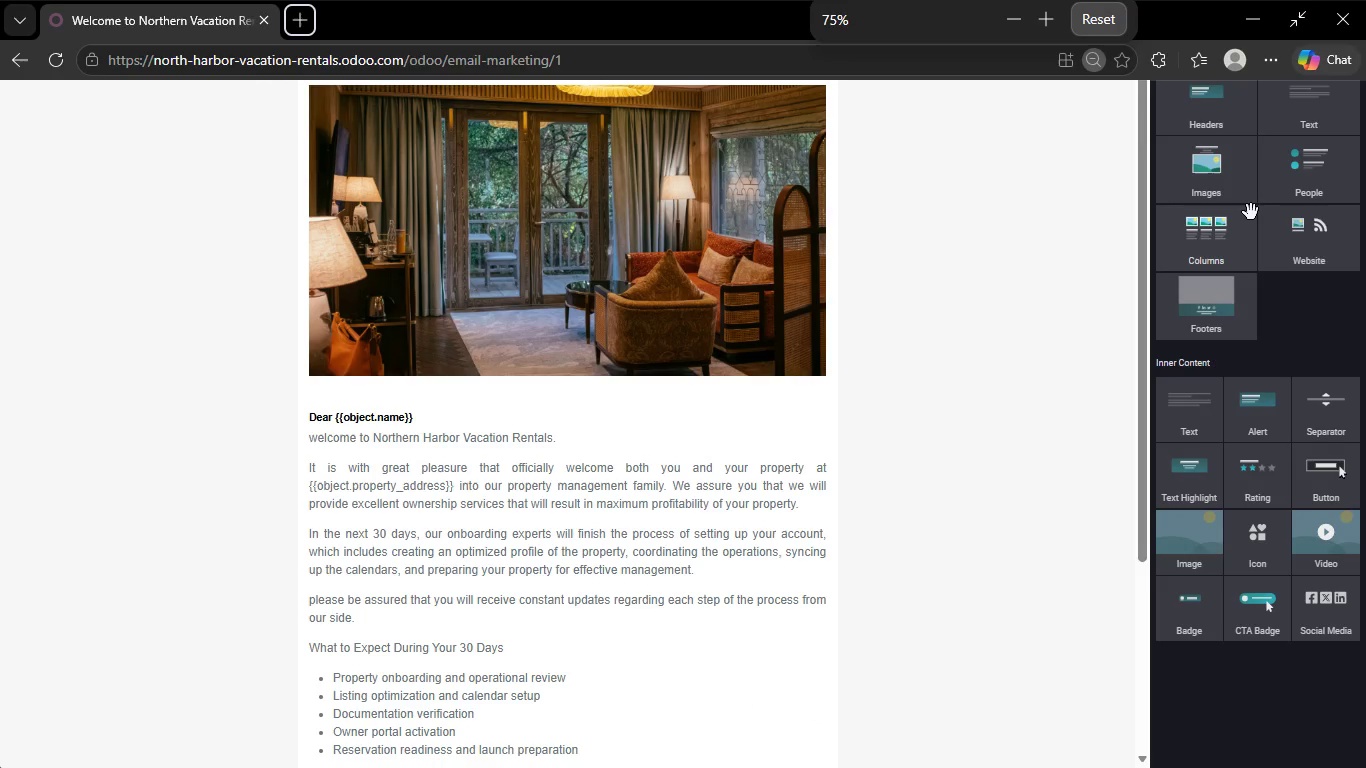 
key(Control+Minus)
 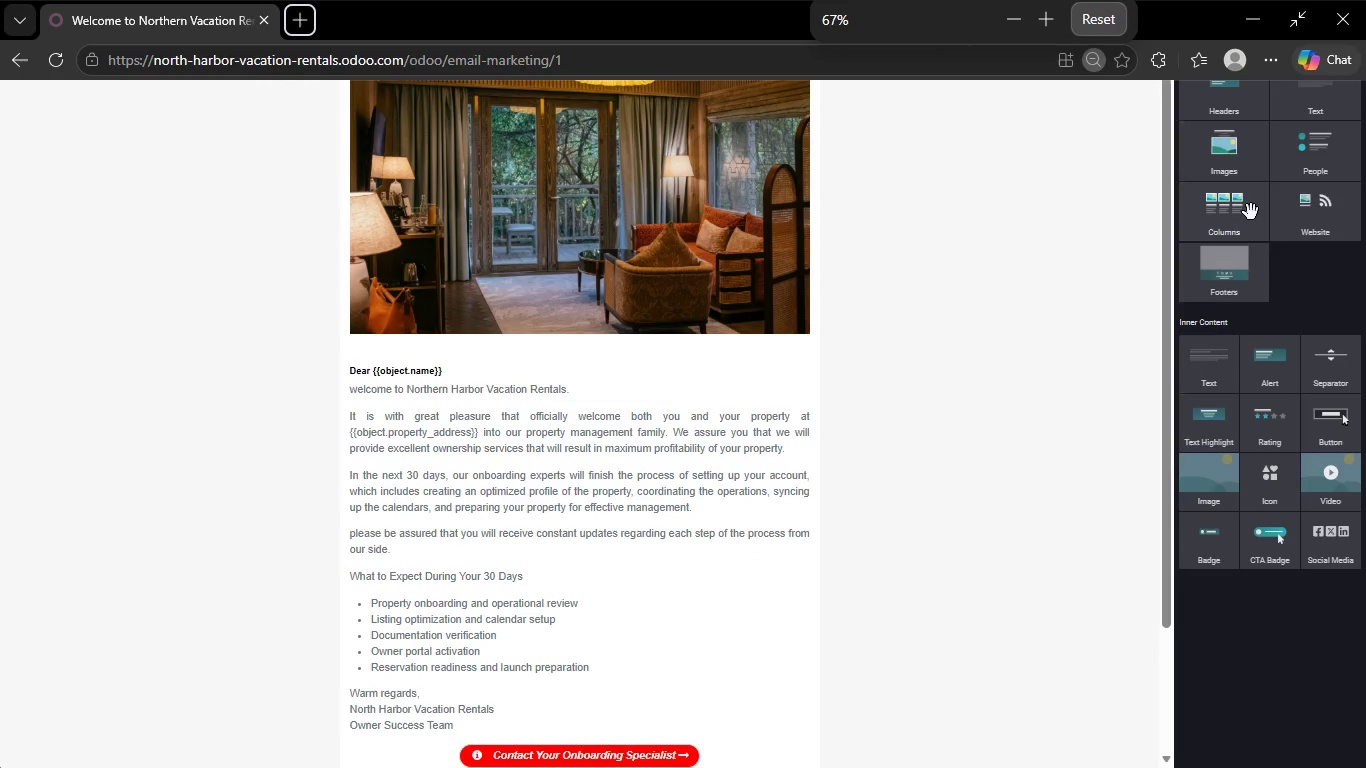 
key(Control+Minus)
 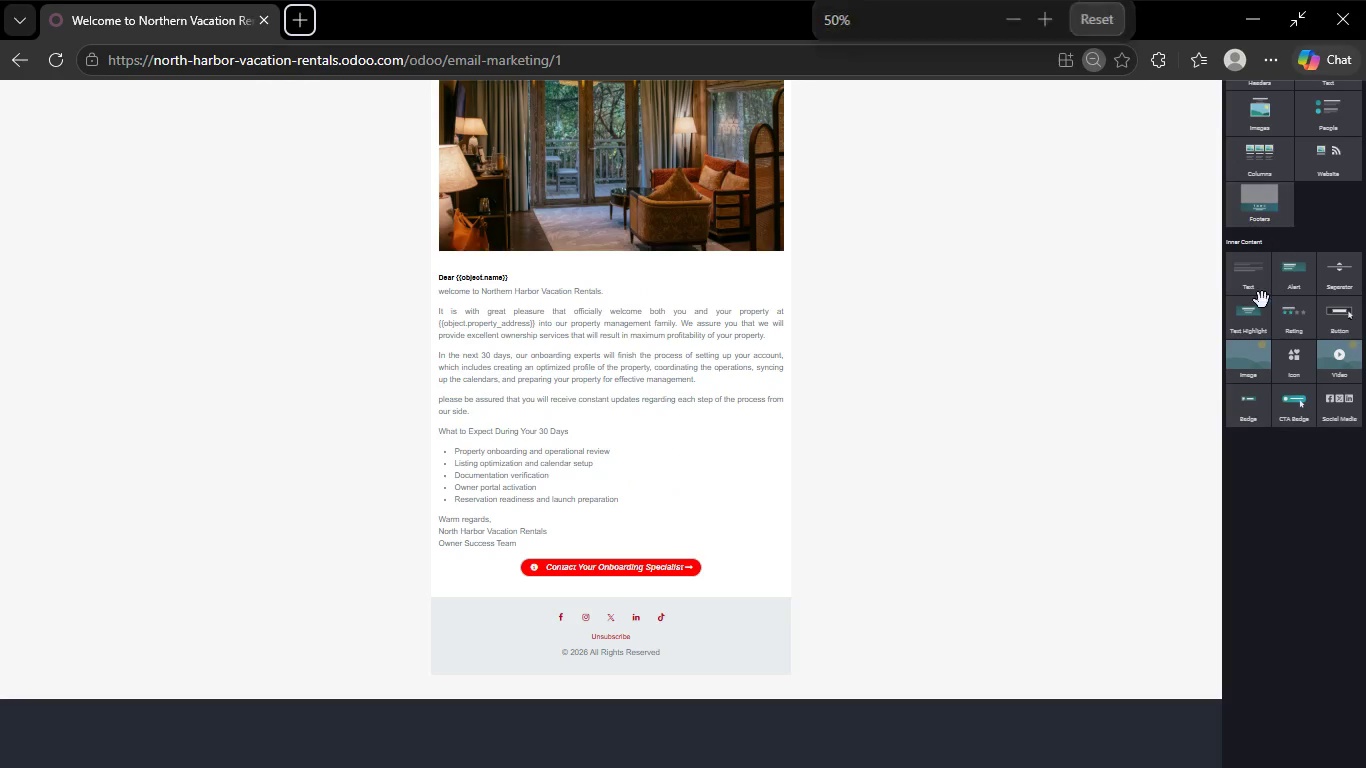 
left_click([1148, 325])
 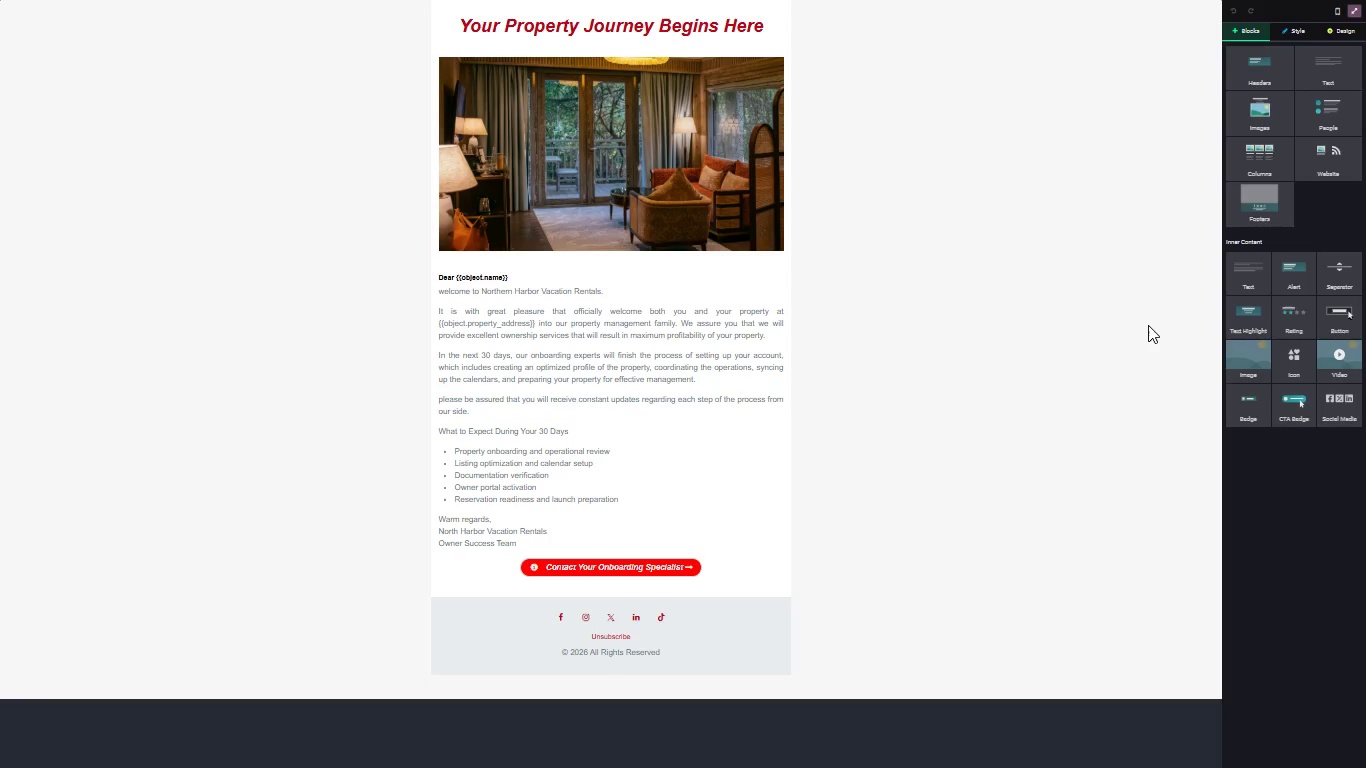 
wait(9.2)
 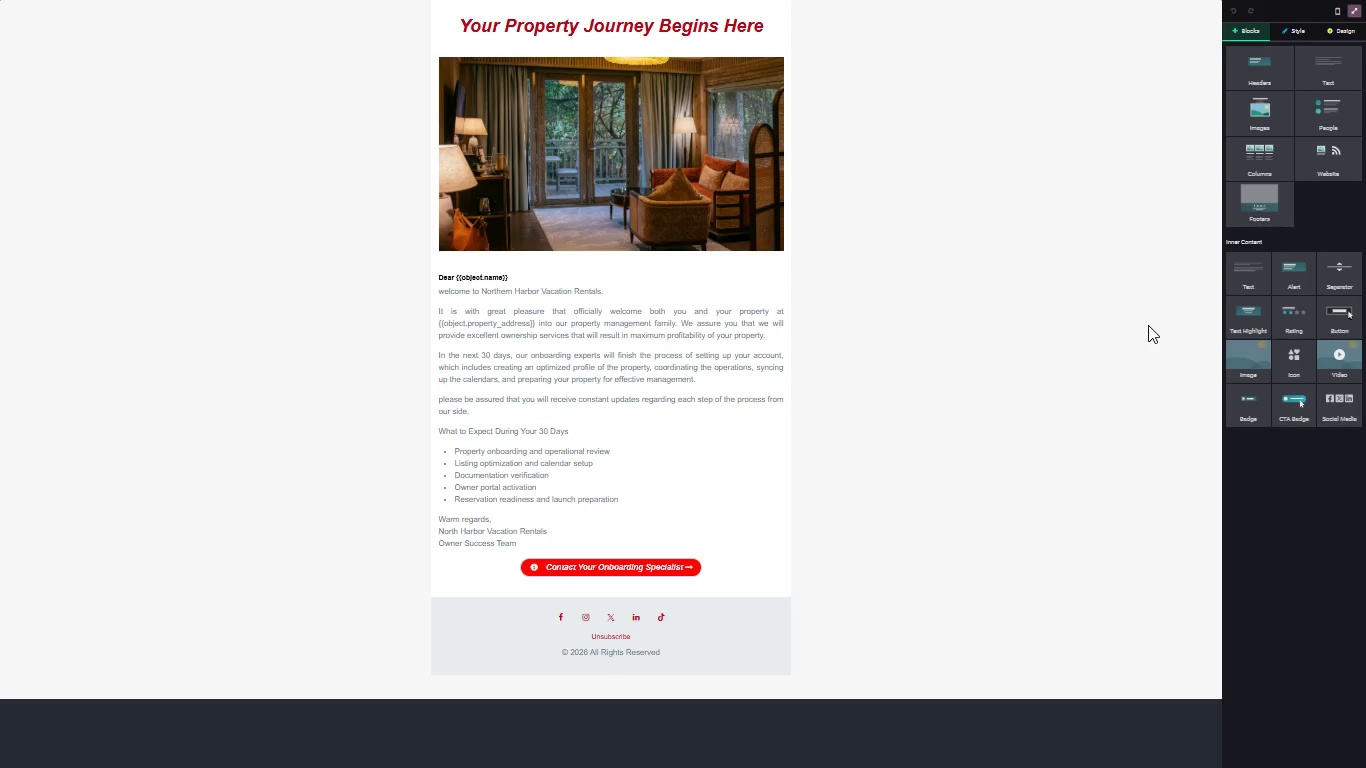 
key(Meta+PrintScreen)
 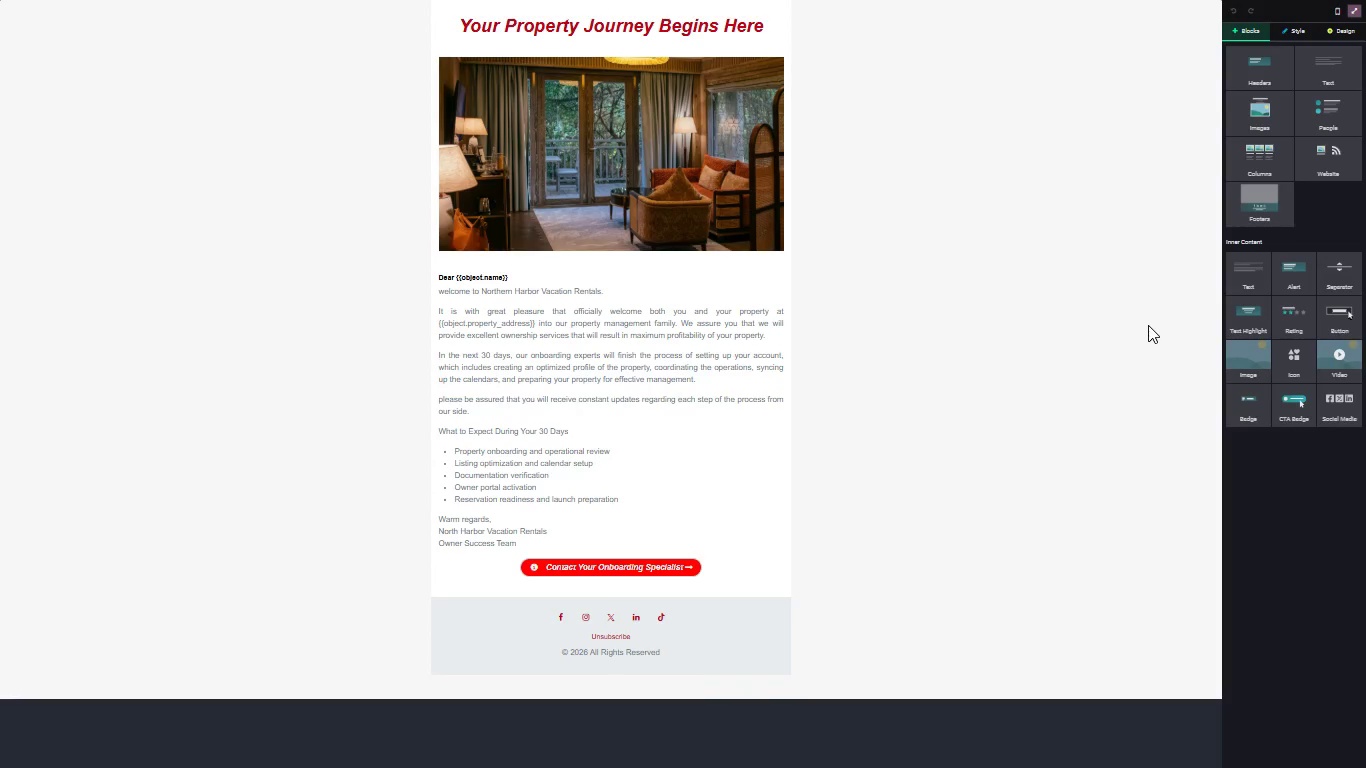 
key(Control+Equal)
 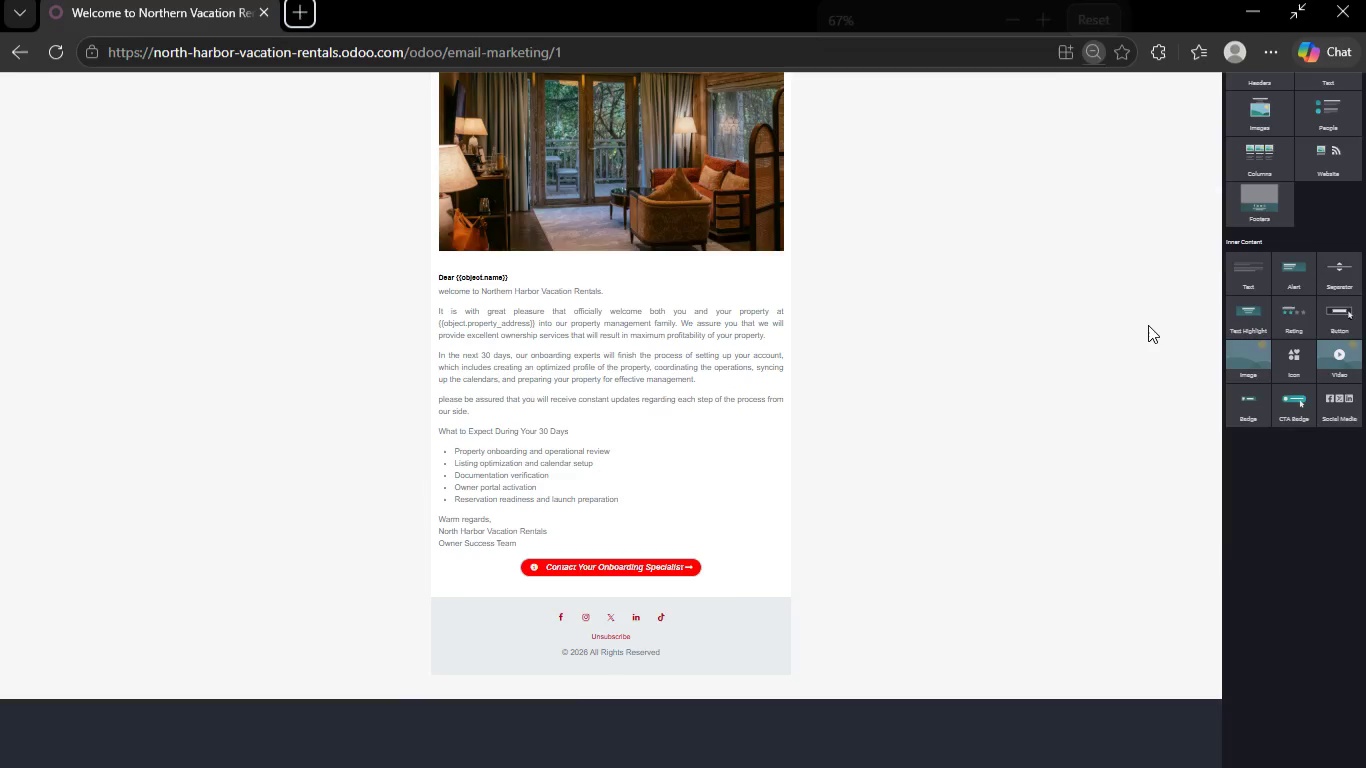 
key(Control+Equal)
 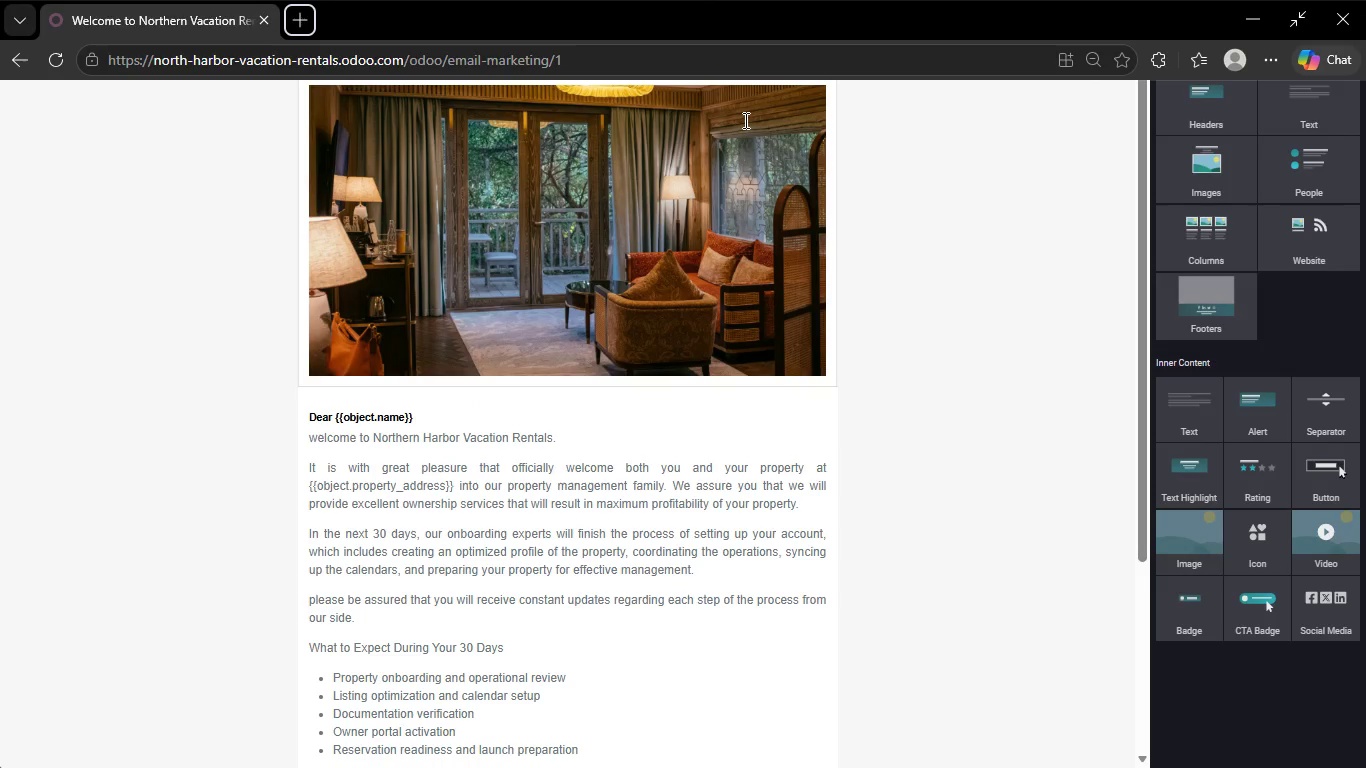 
wait(6.34)
 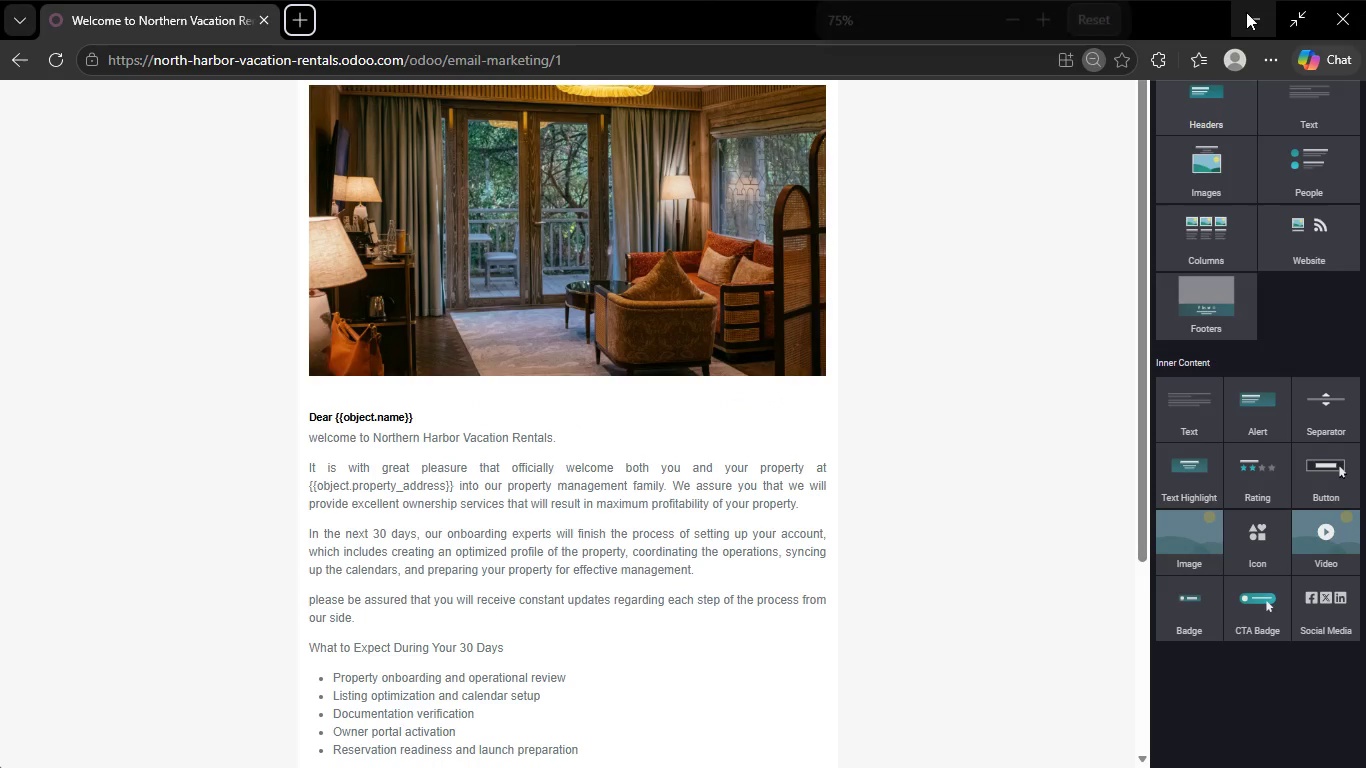 
left_click([1289, 11])
 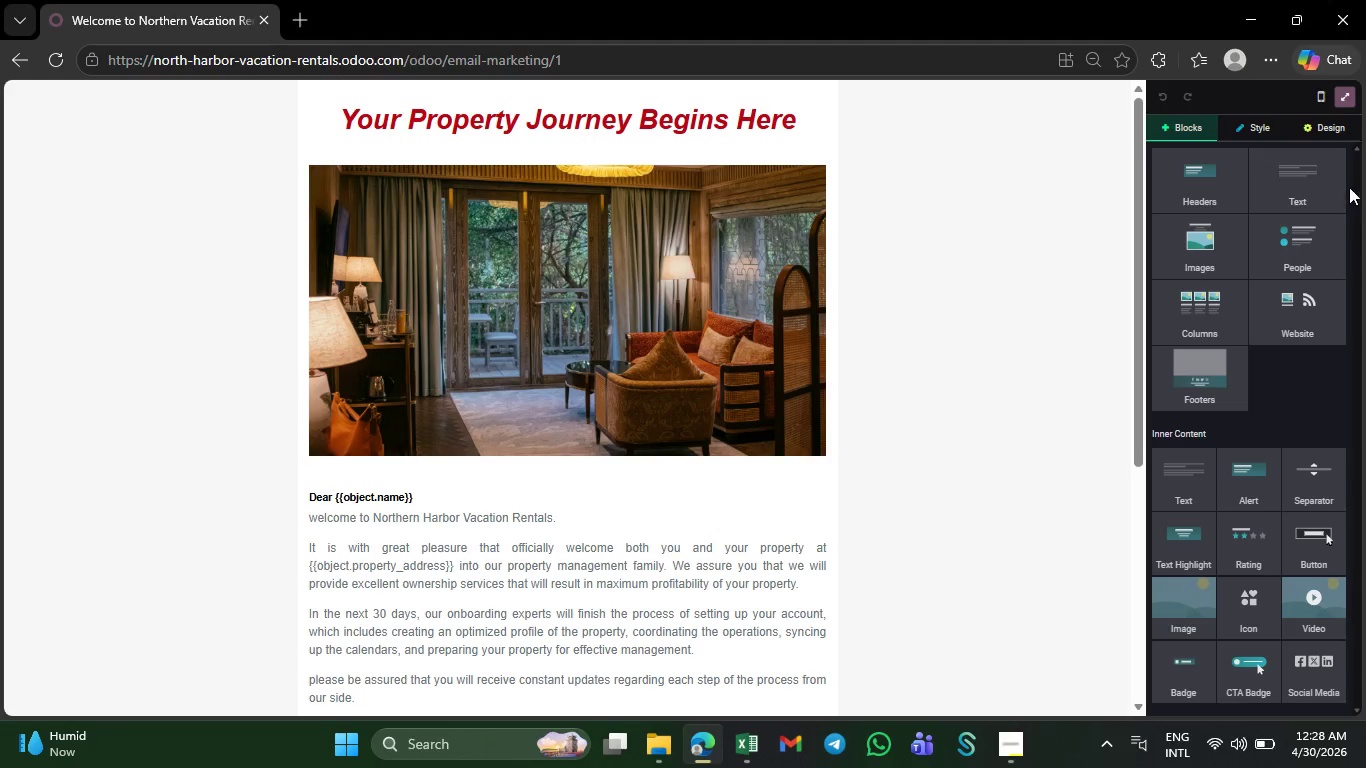 
left_click([1350, 98])
 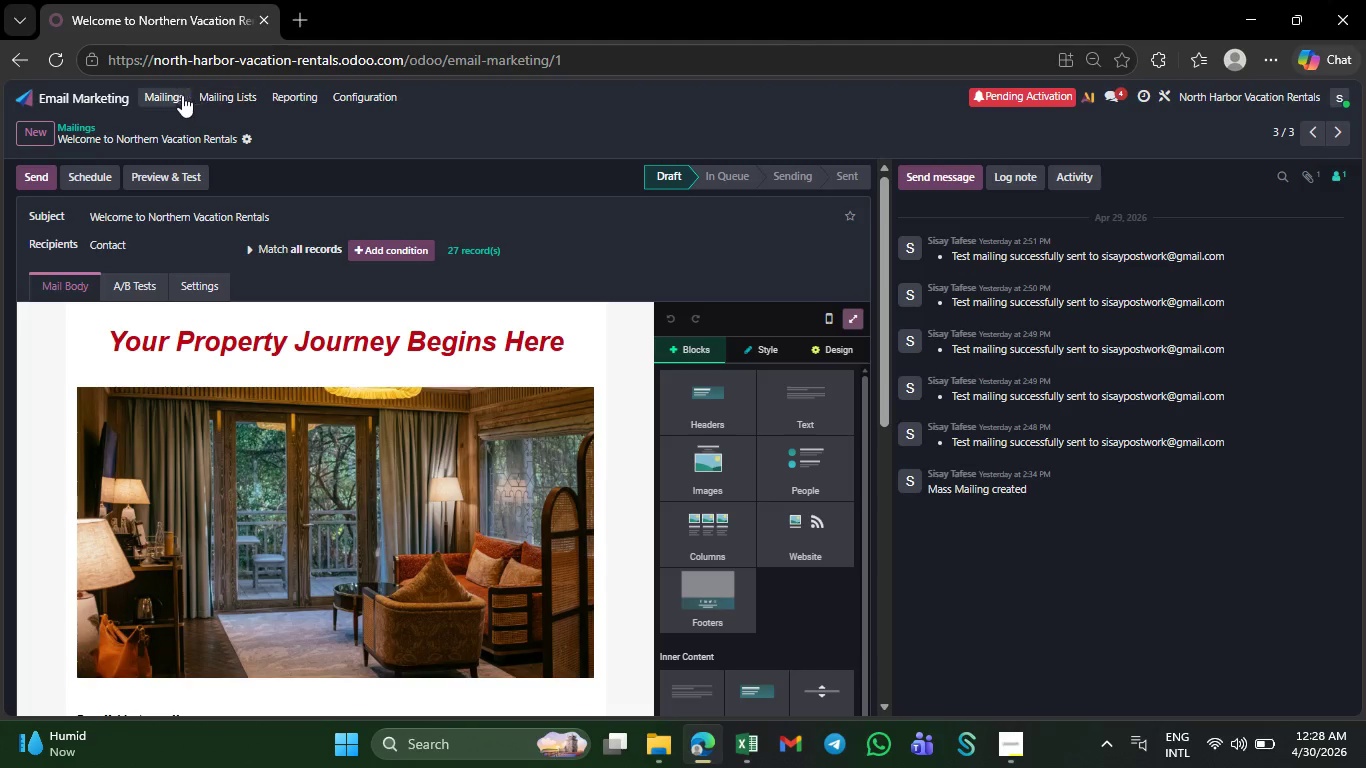 
left_click([166, 94])
 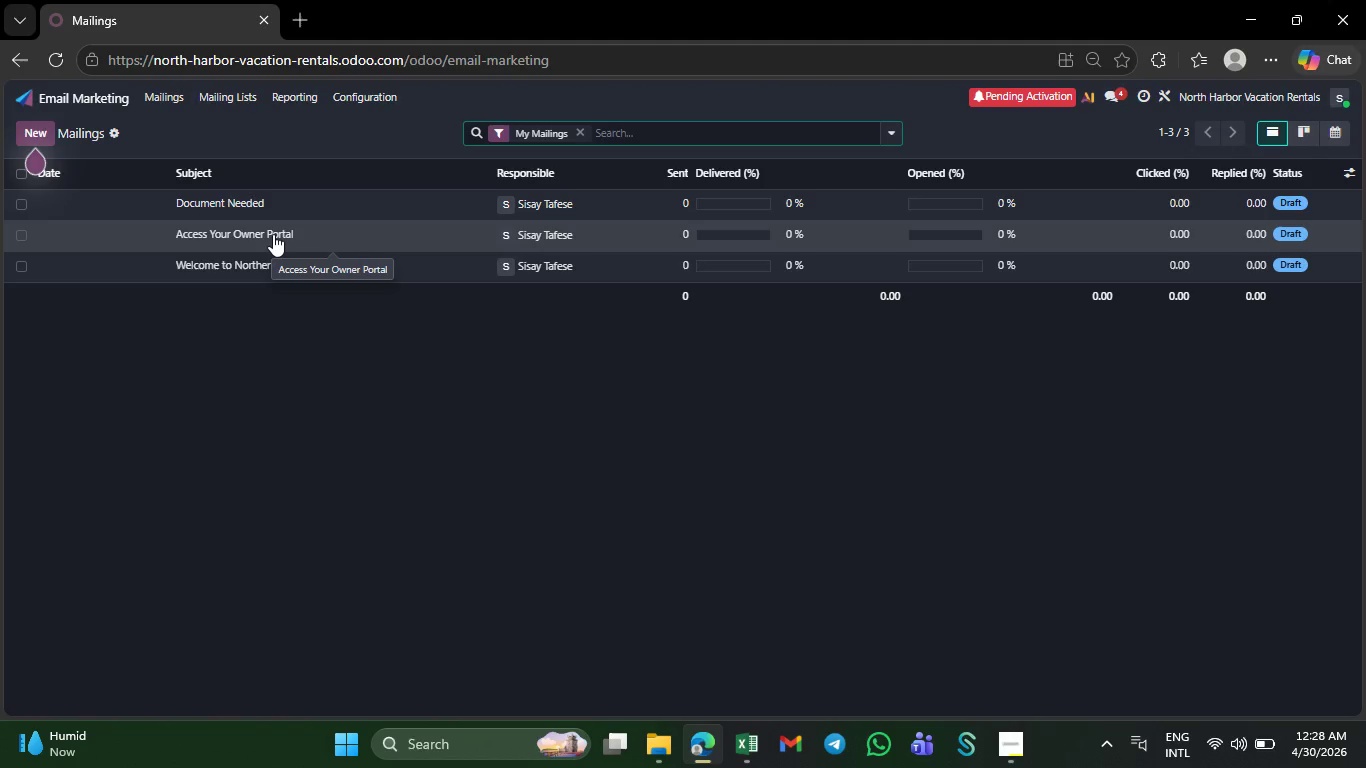 
wait(6.74)
 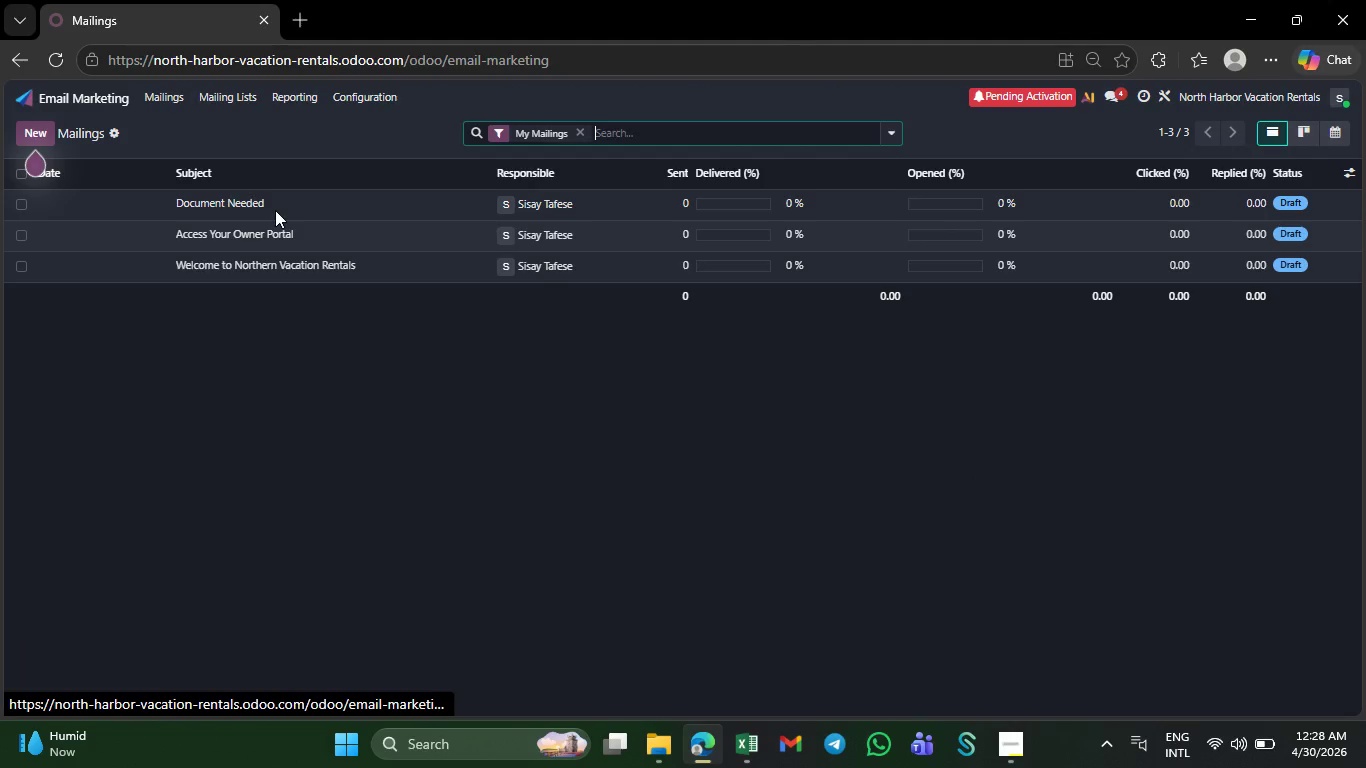 
mouse_move([280, 227])
 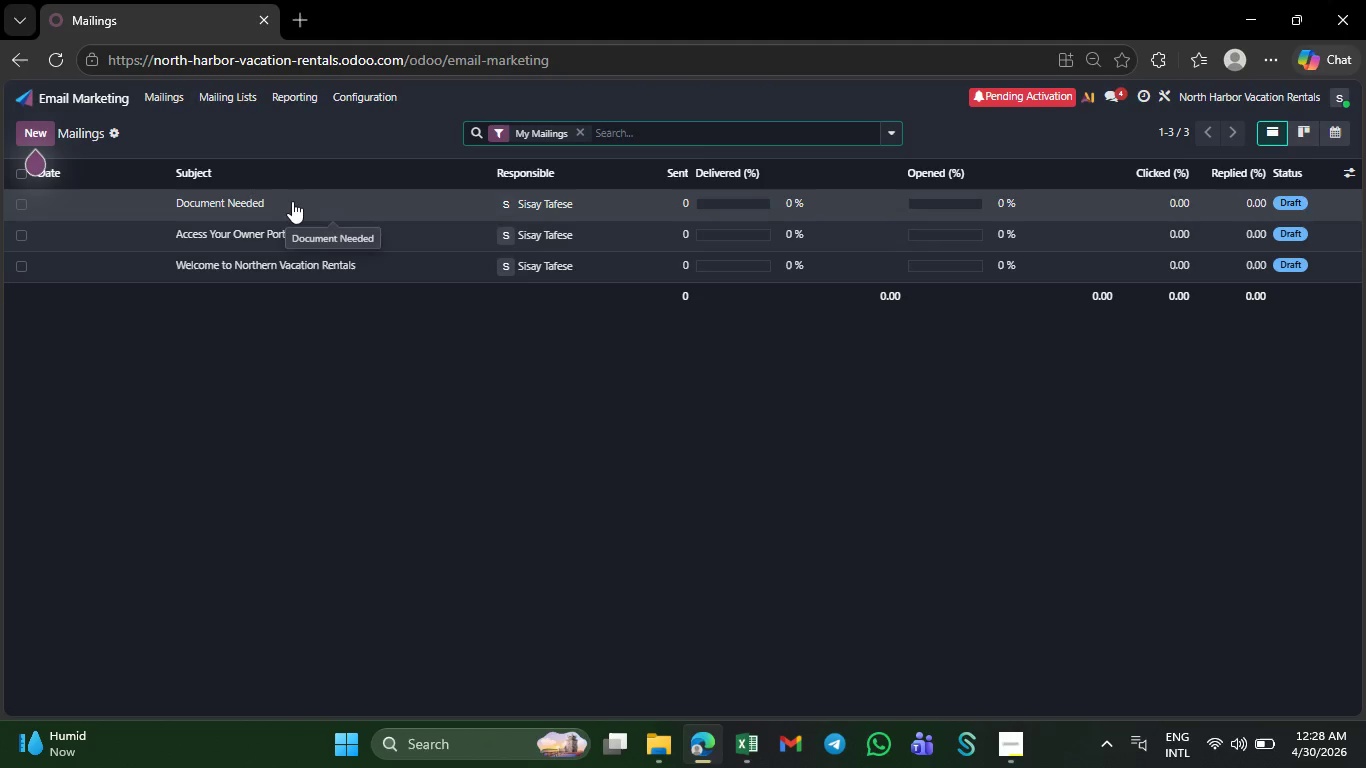 
left_click([292, 201])
 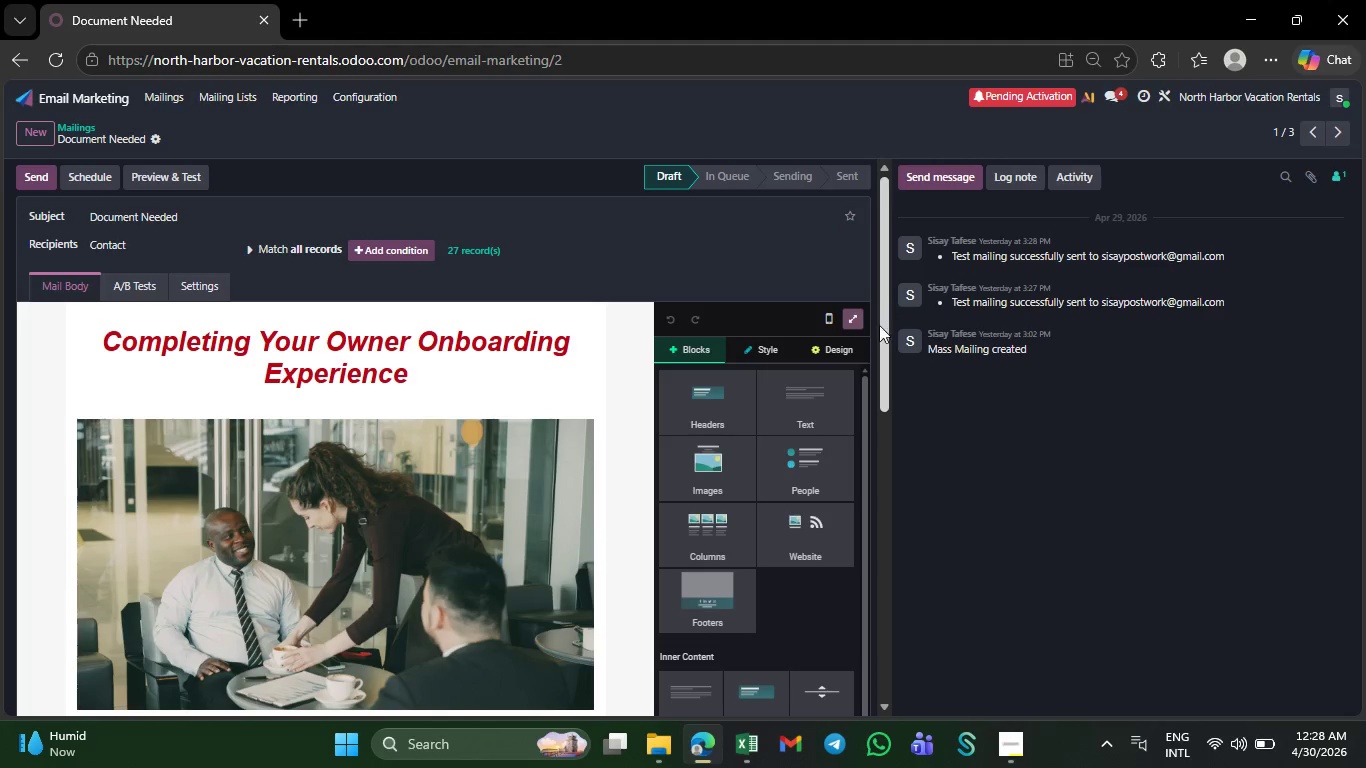 
left_click([856, 319])
 